 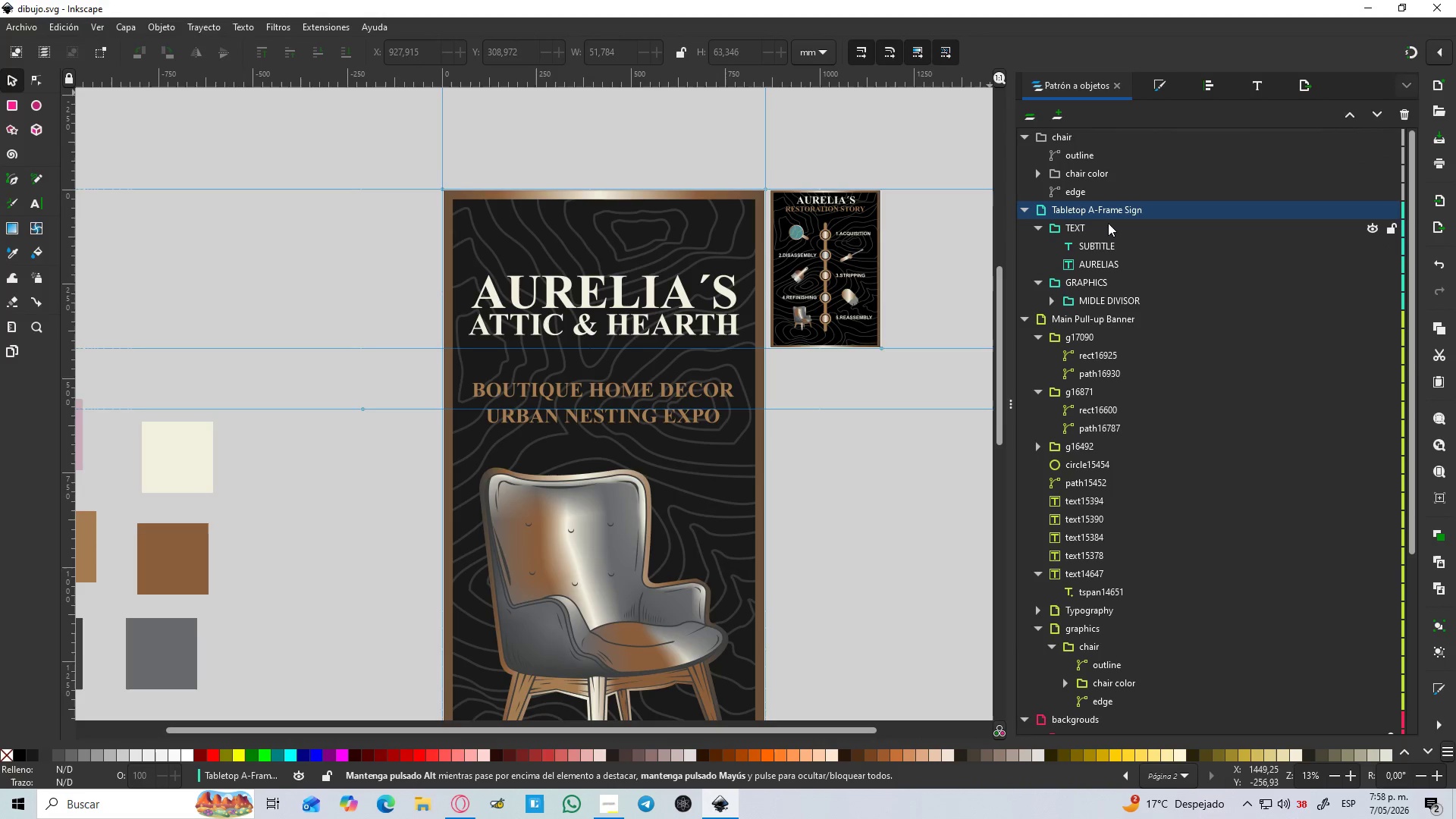 
left_click([1081, 136])
 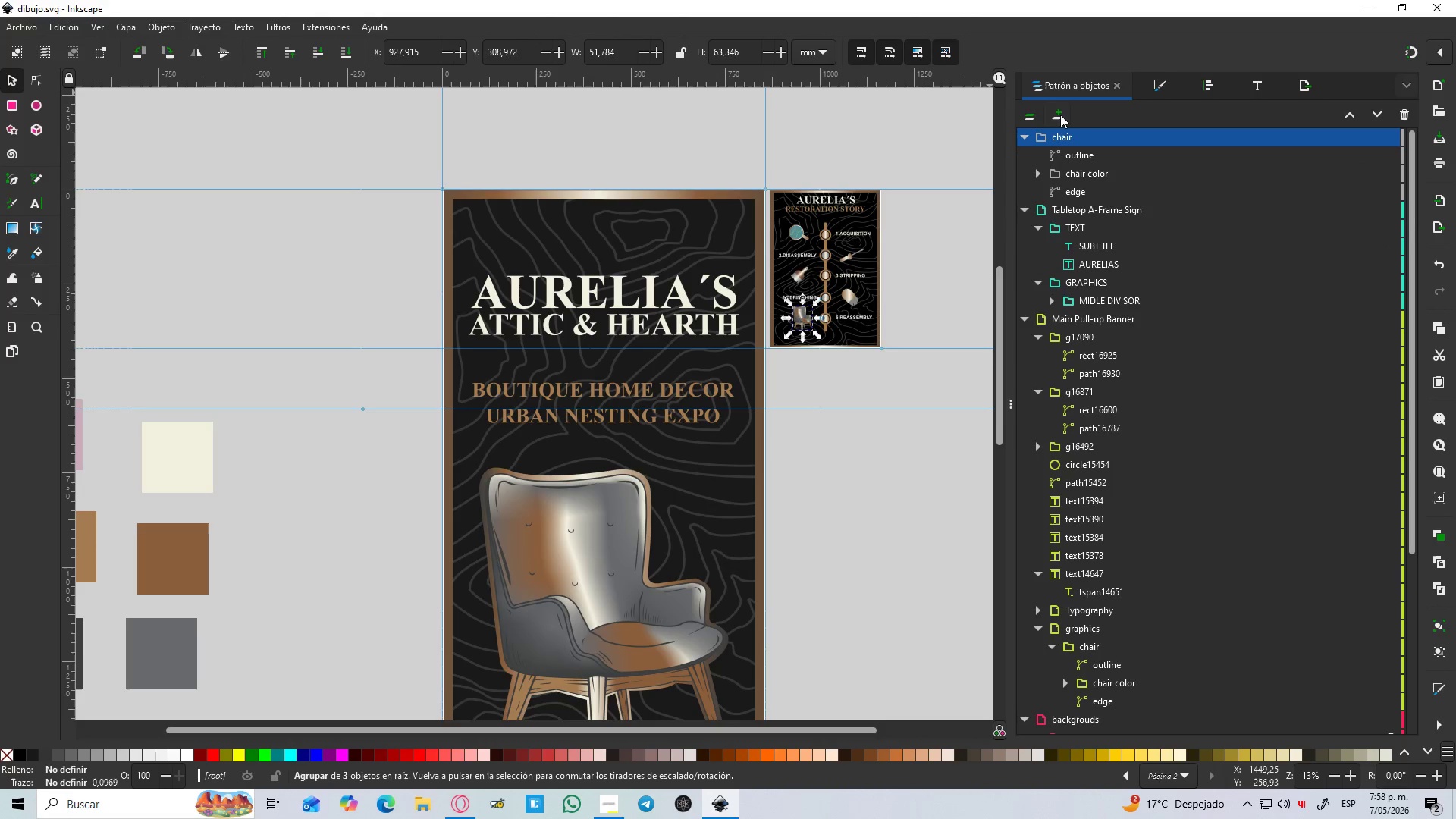 
left_click([1059, 114])
 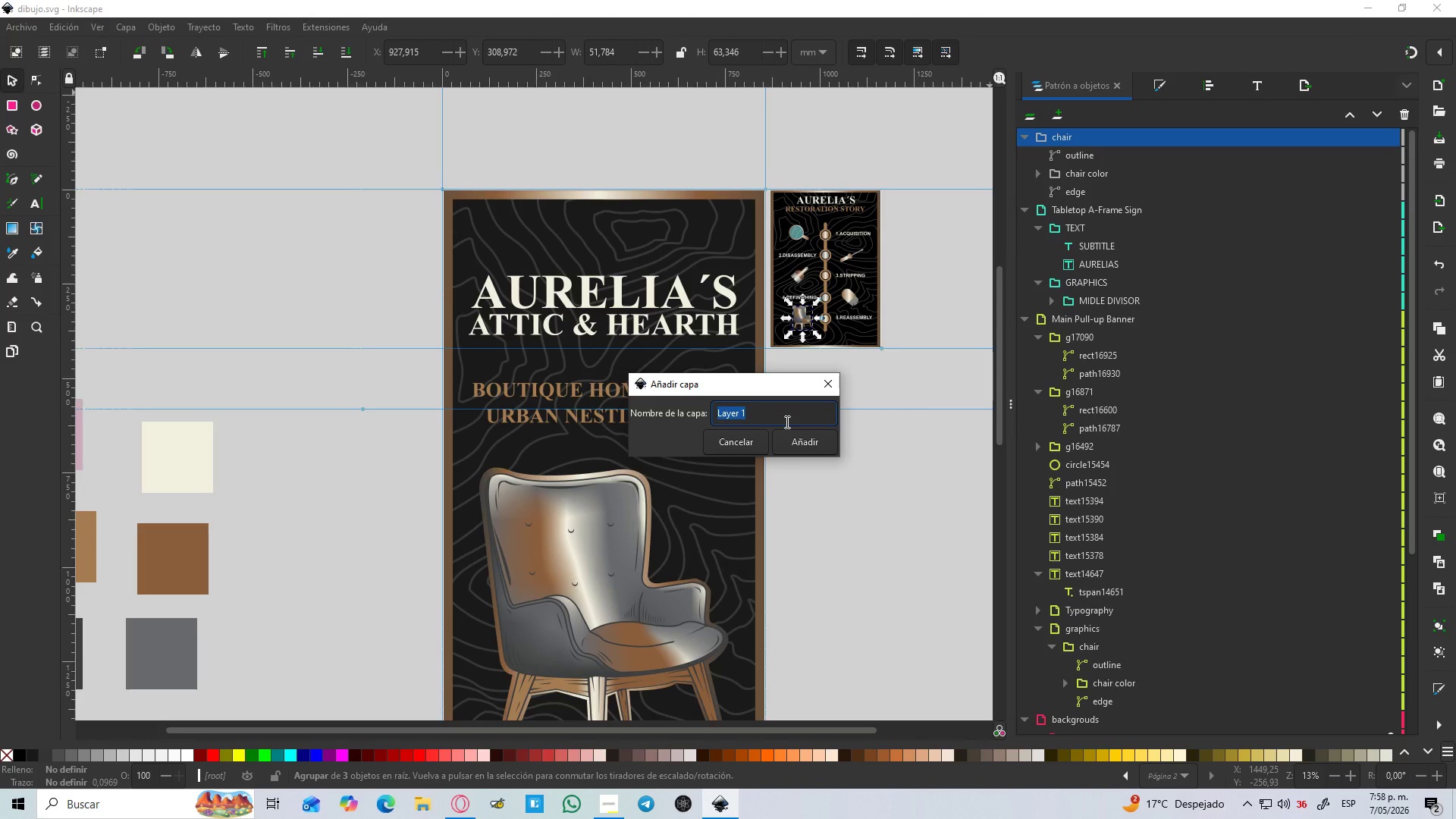 
key(Control+V)
 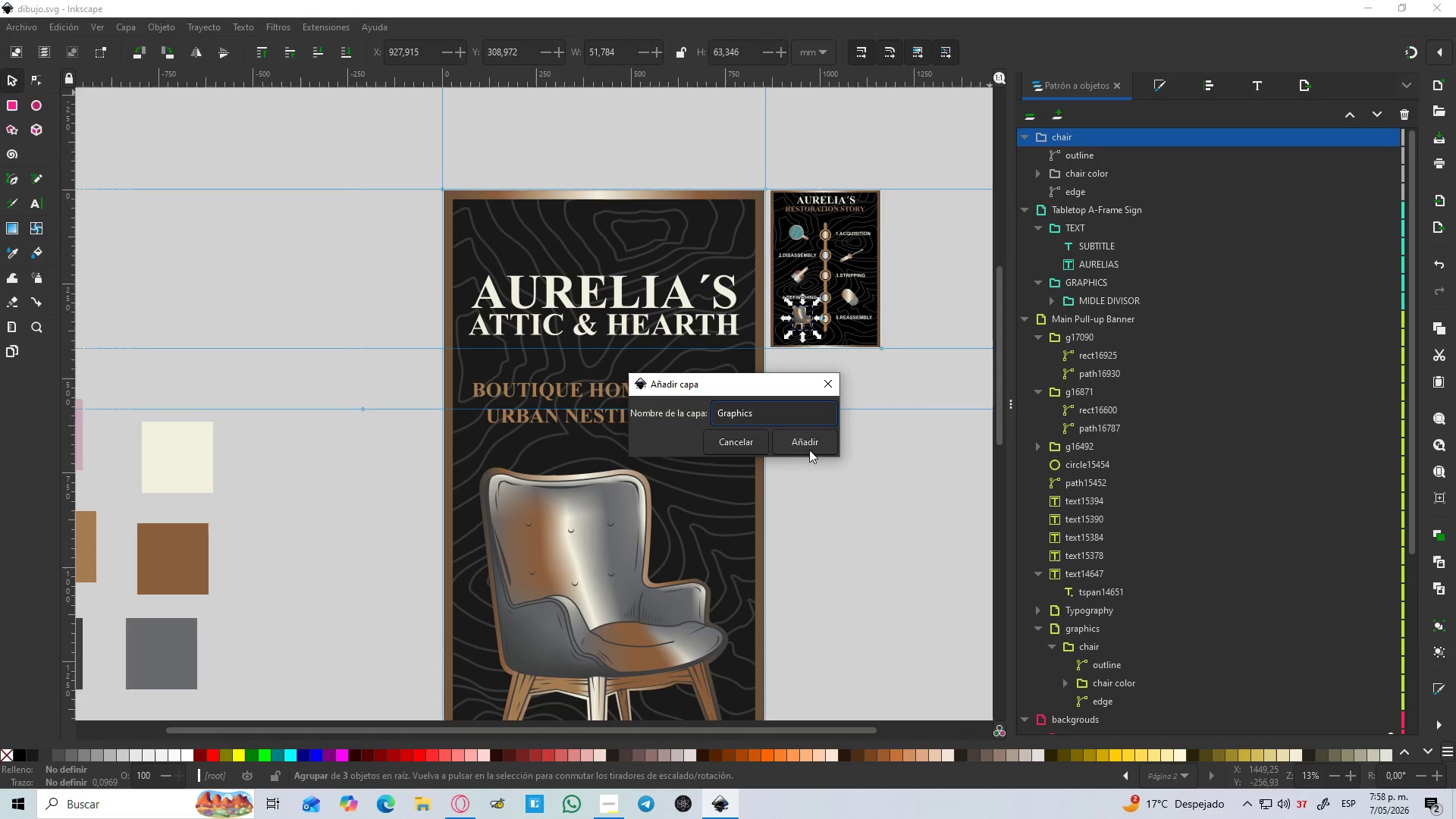 
left_click([811, 445])
 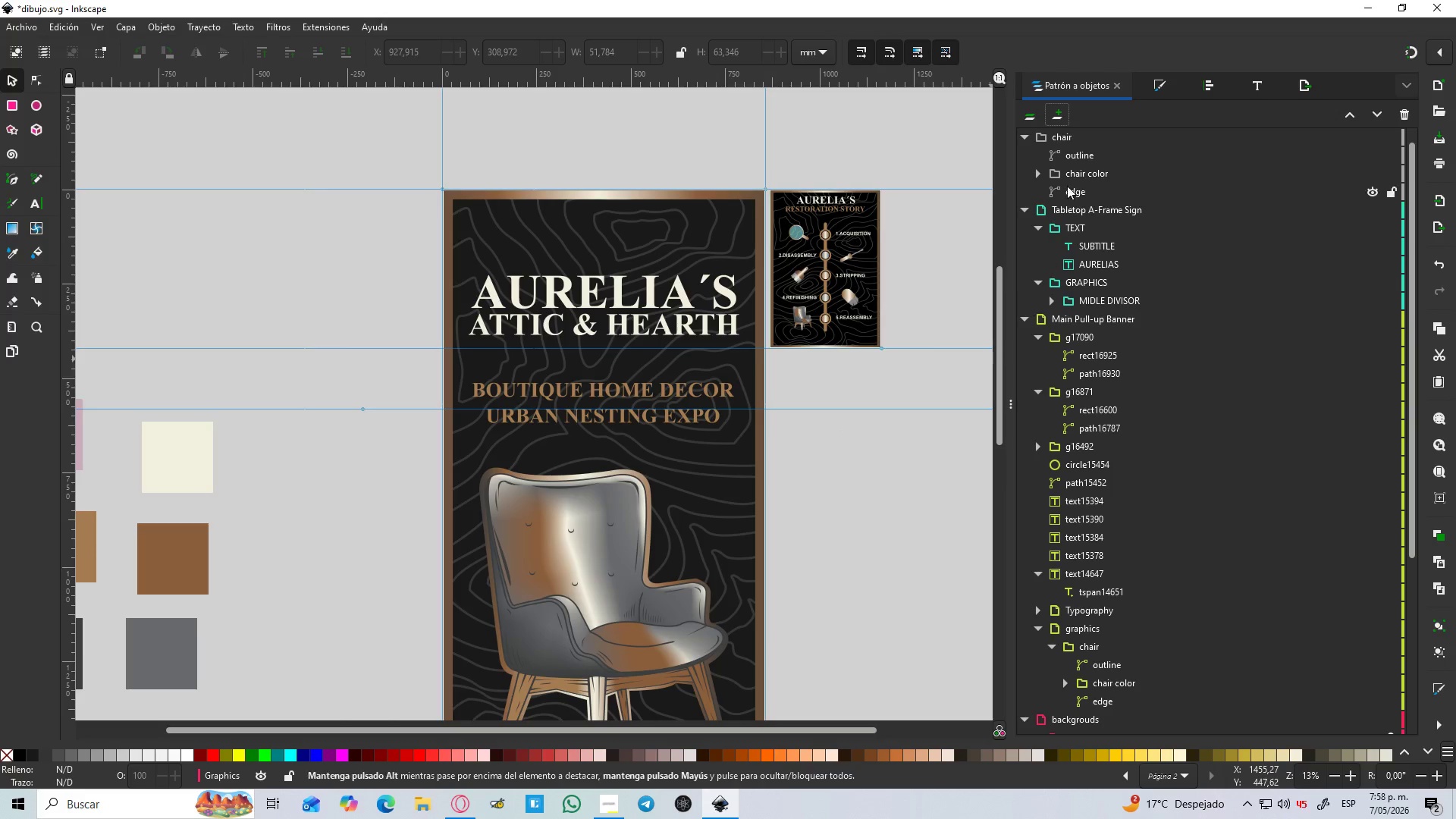 
scroll: coordinate [1089, 178], scroll_direction: up, amount: 4.0
 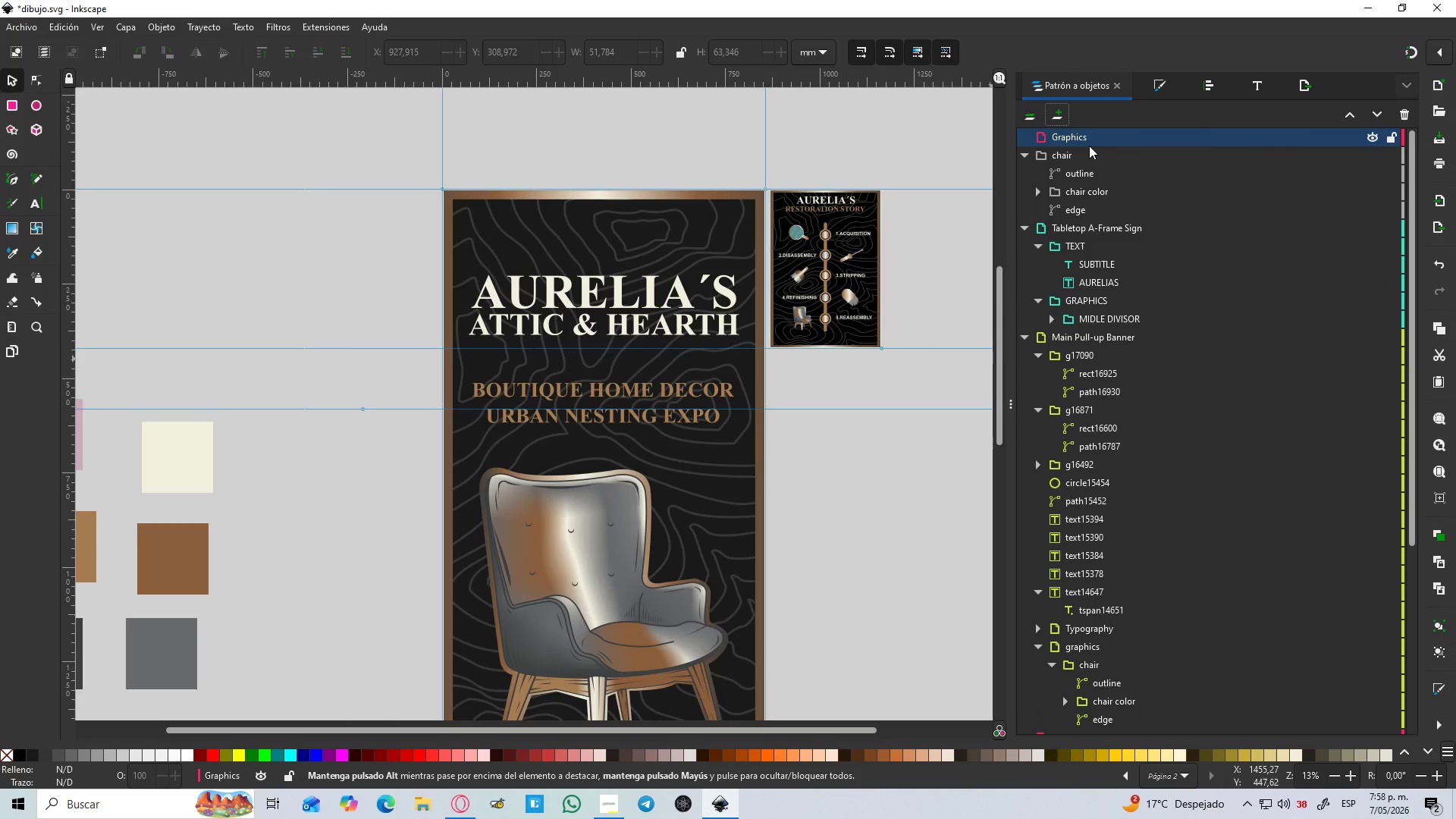 
left_click([1078, 159])
 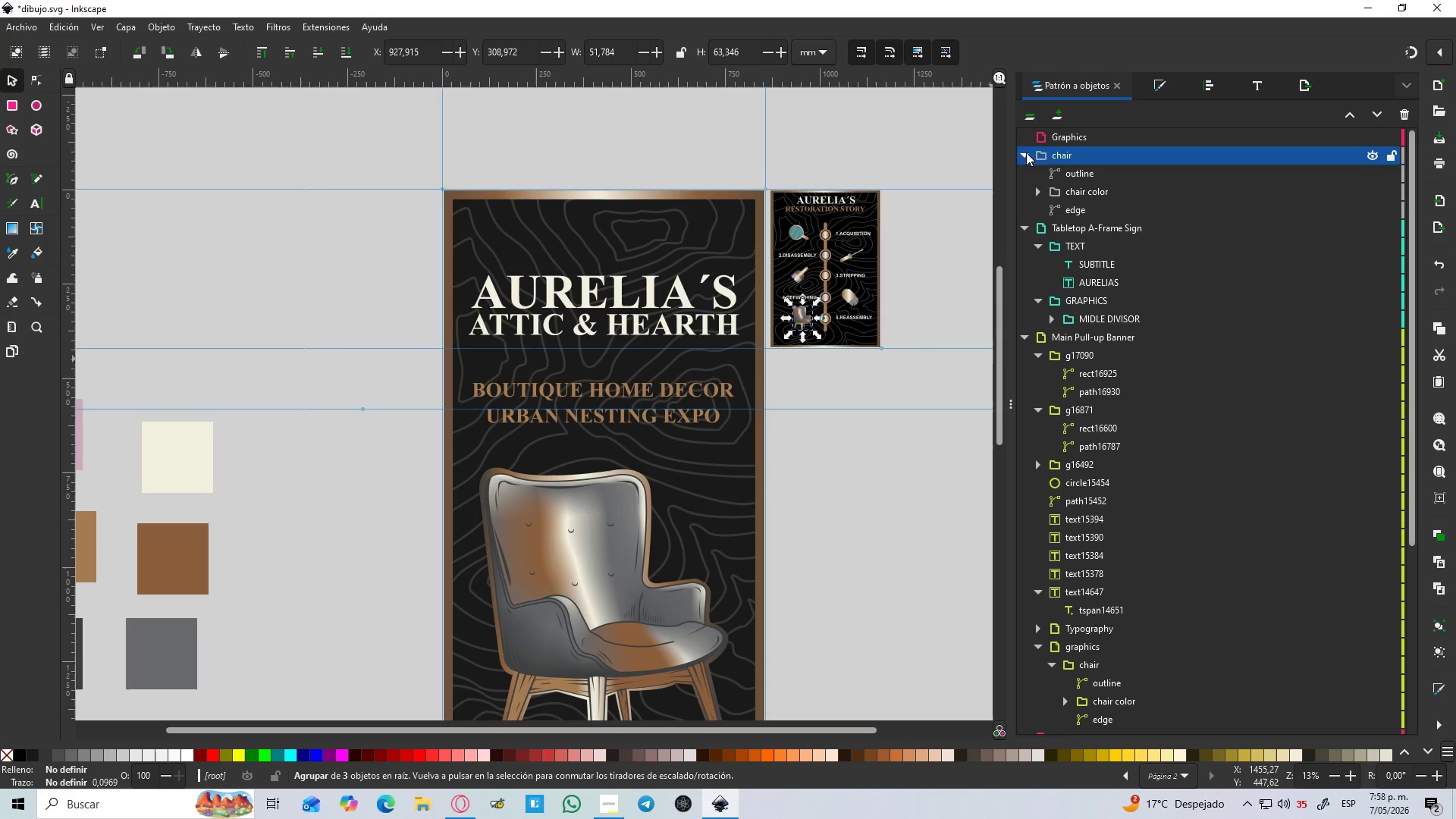 
left_click_drag(start_coordinate=[1062, 153], to_coordinate=[1087, 135])
 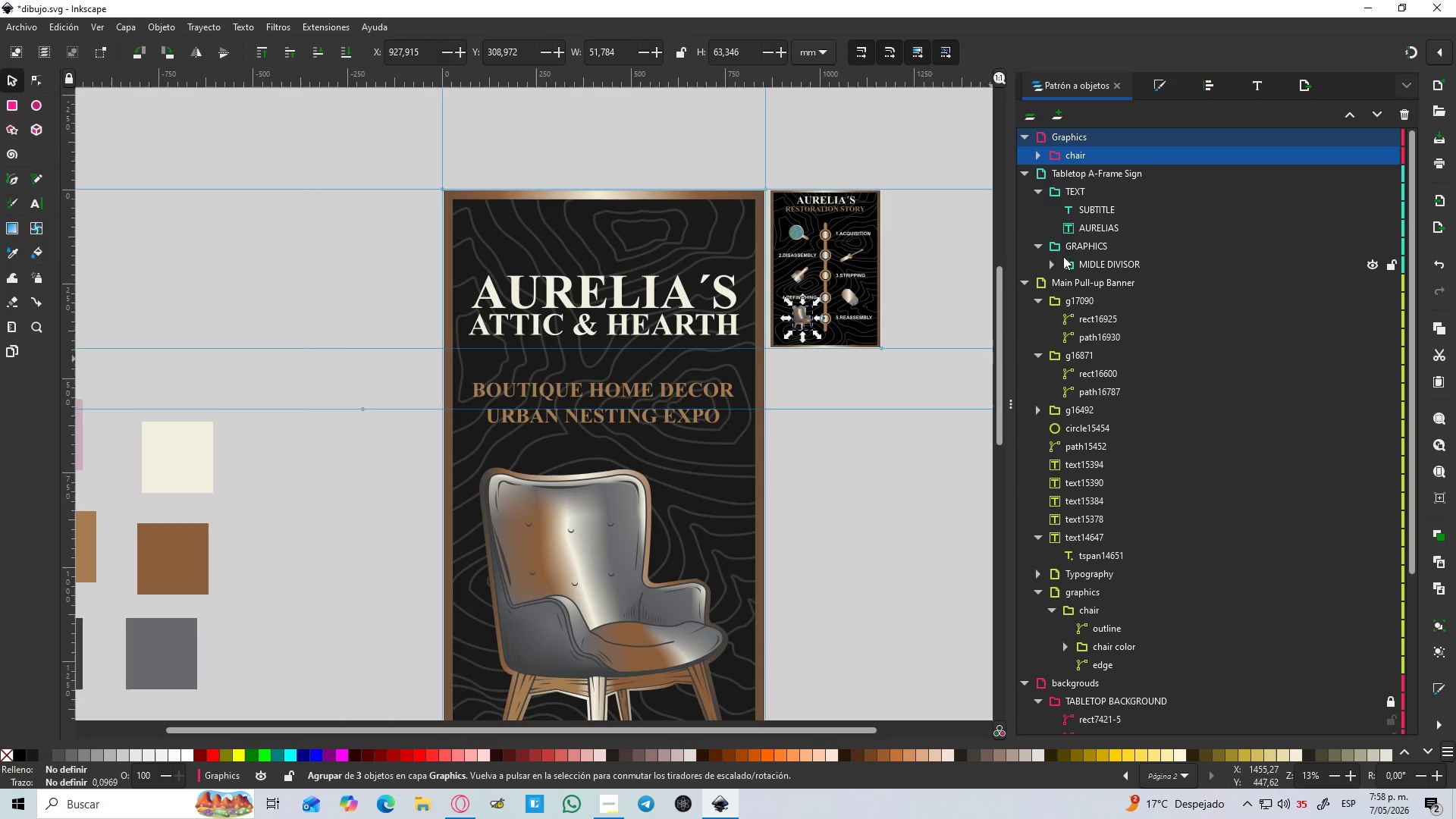 
wait(6.36)
 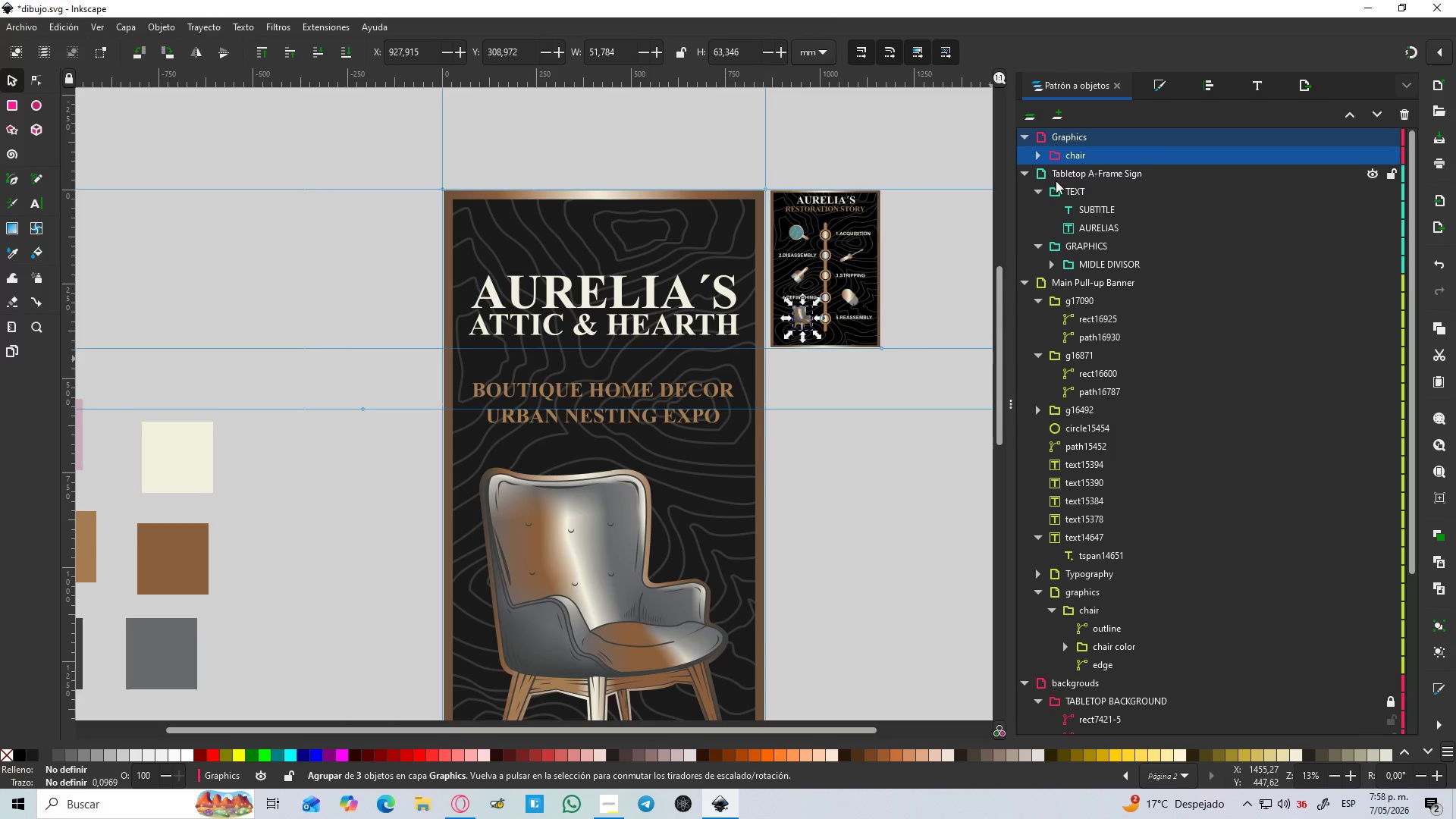 
left_click([1099, 266])
 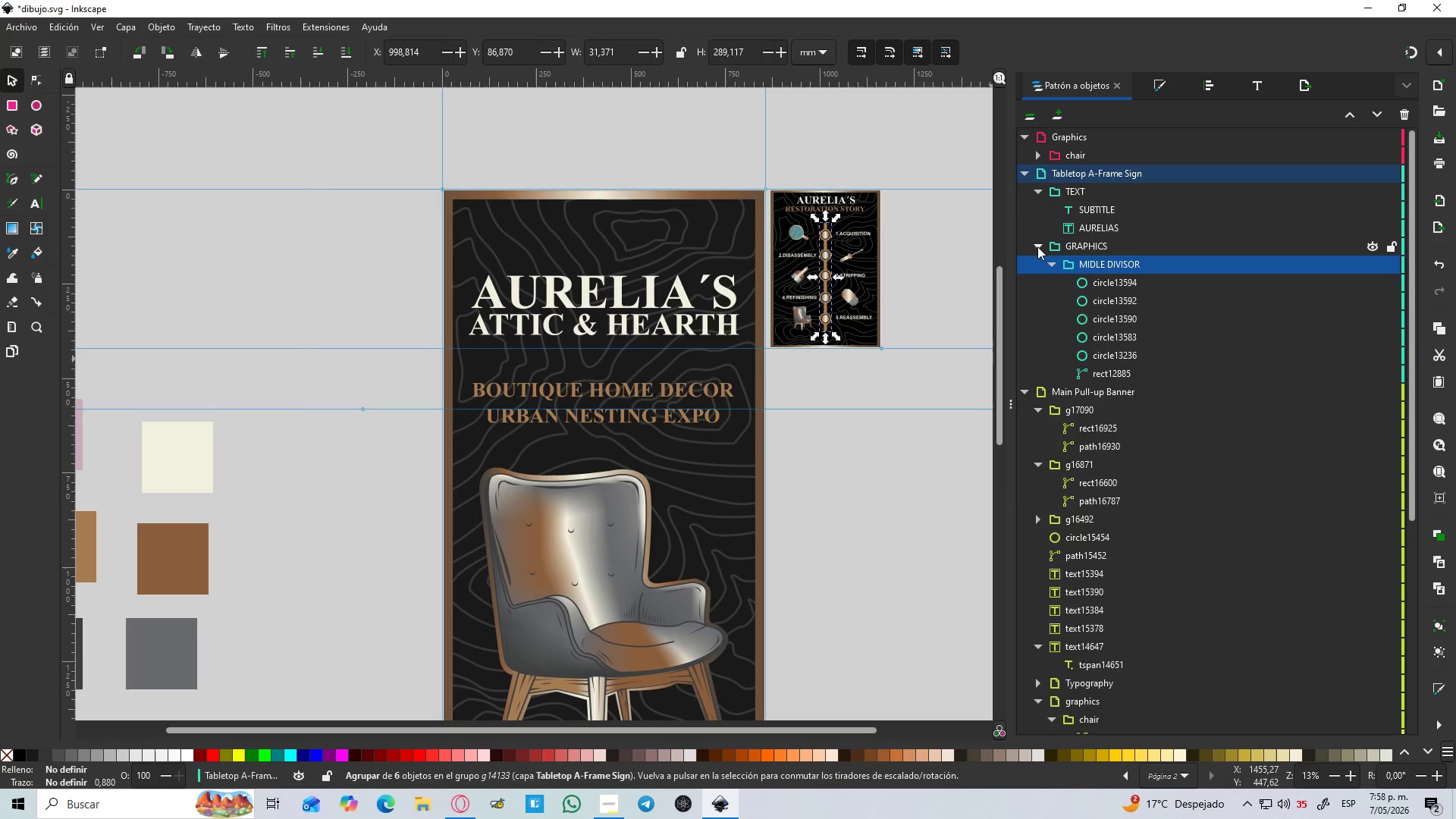 
left_click([1037, 246])
 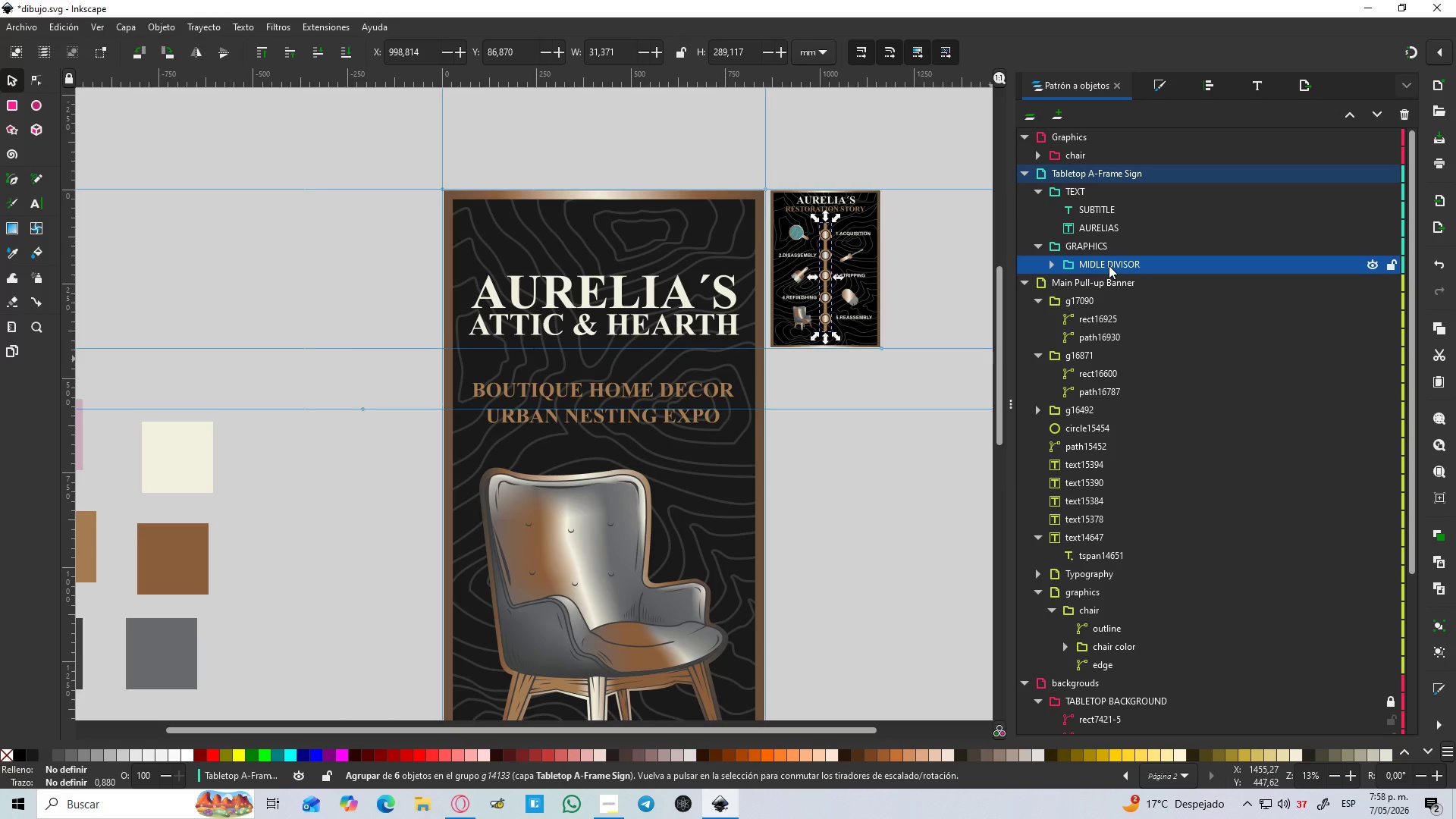 
left_click([1109, 265])
 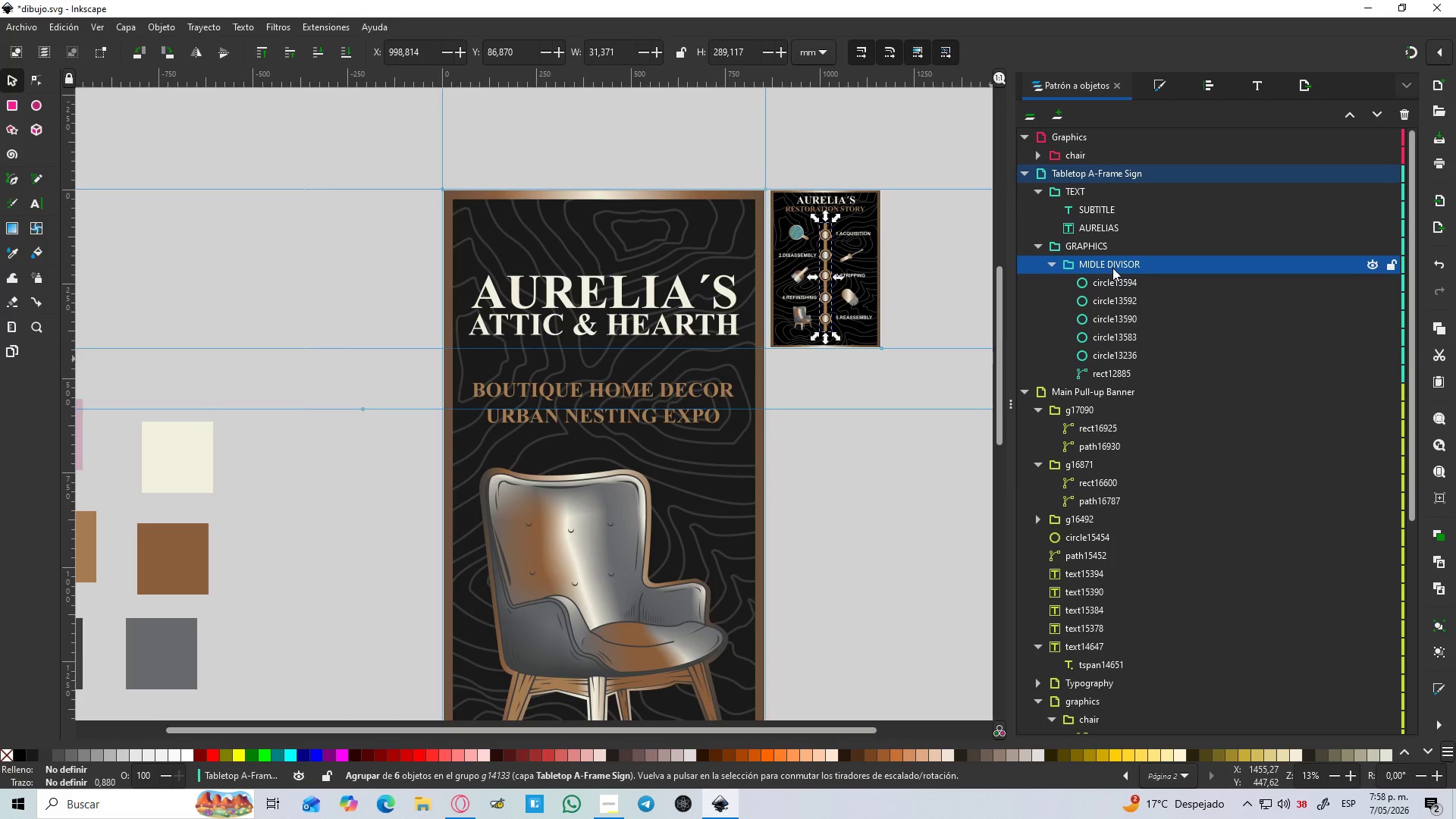 
left_click_drag(start_coordinate=[1112, 268], to_coordinate=[1141, 162])
 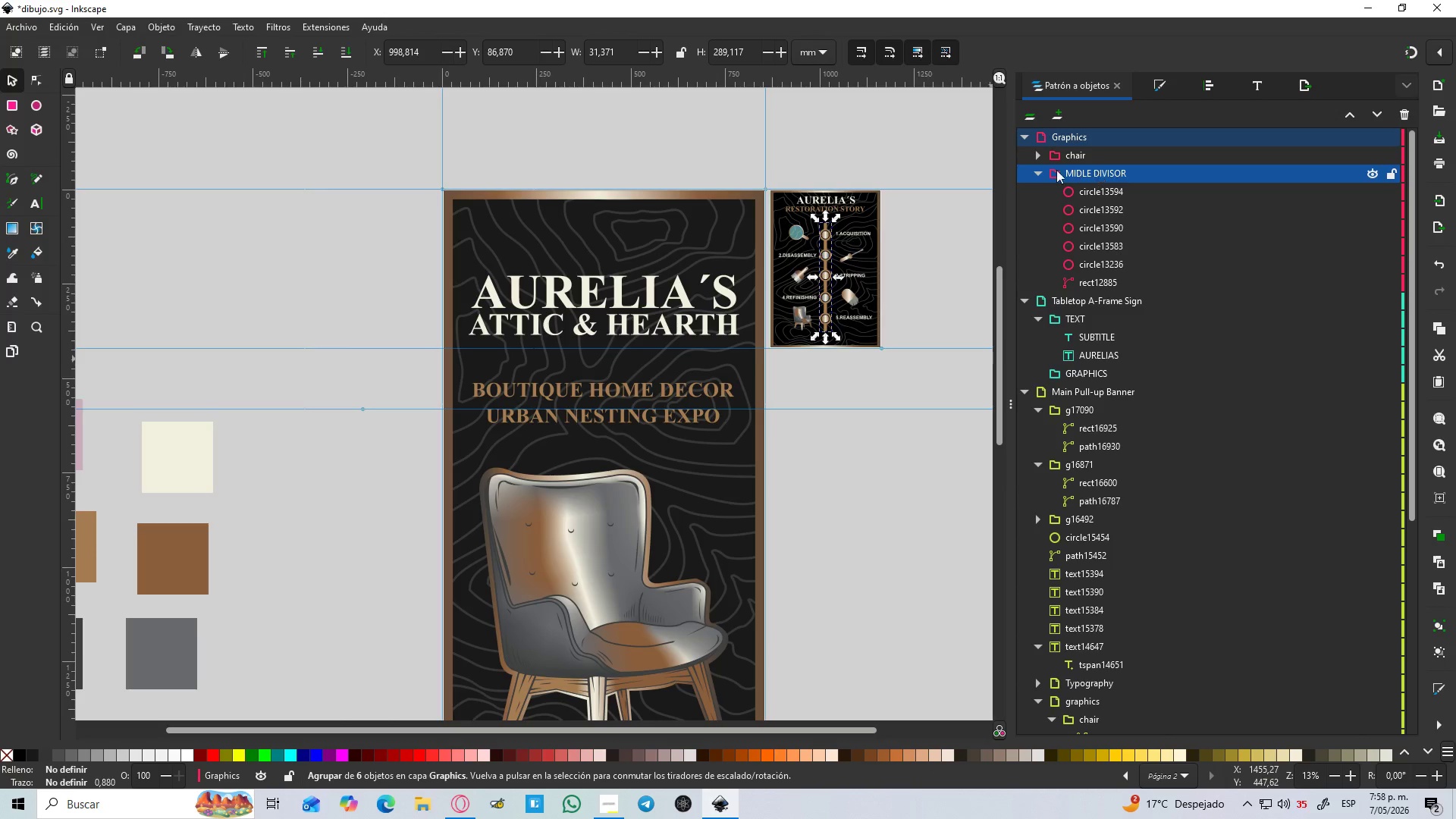 
left_click([1043, 174])
 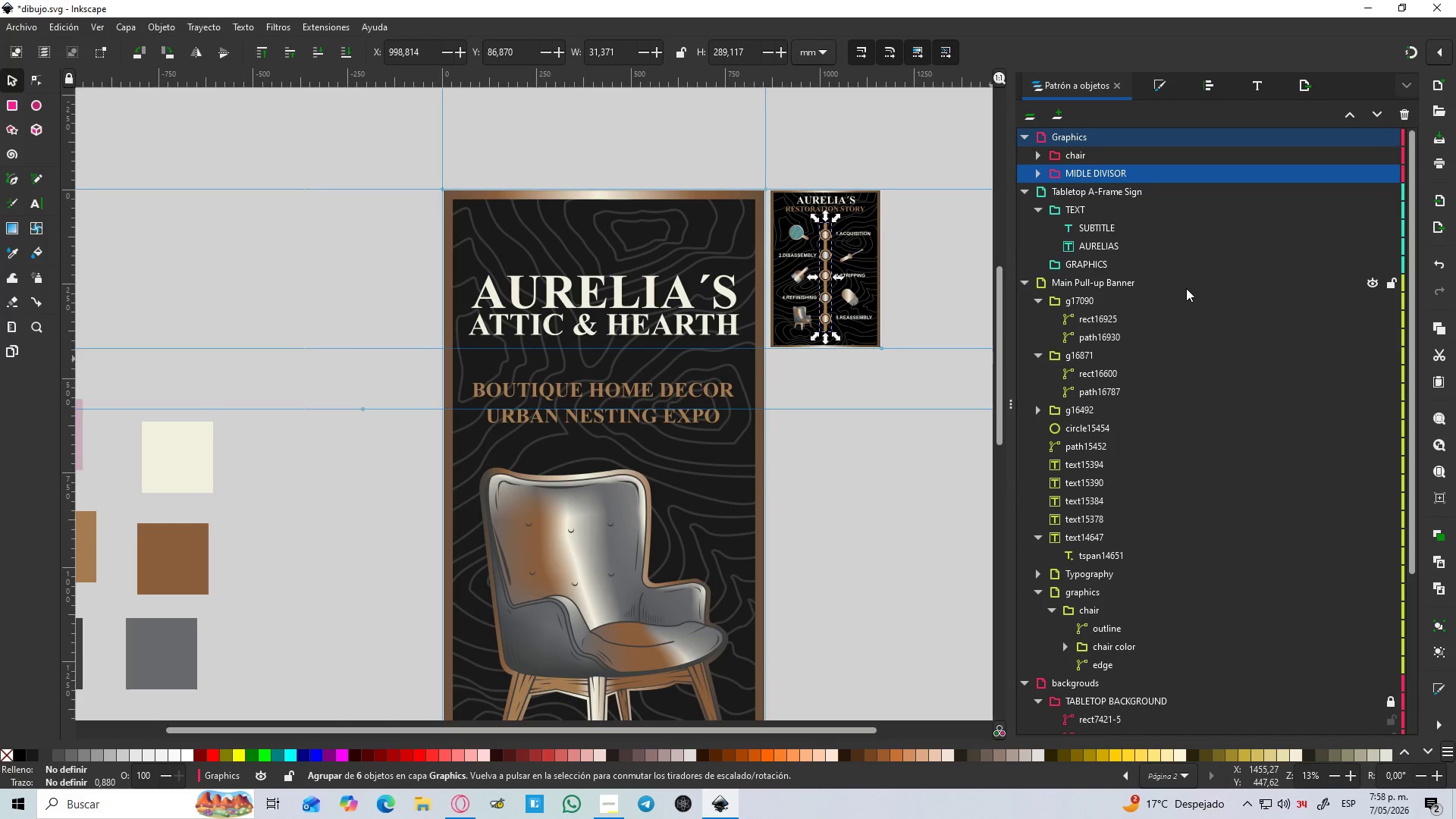 
wait(7.11)
 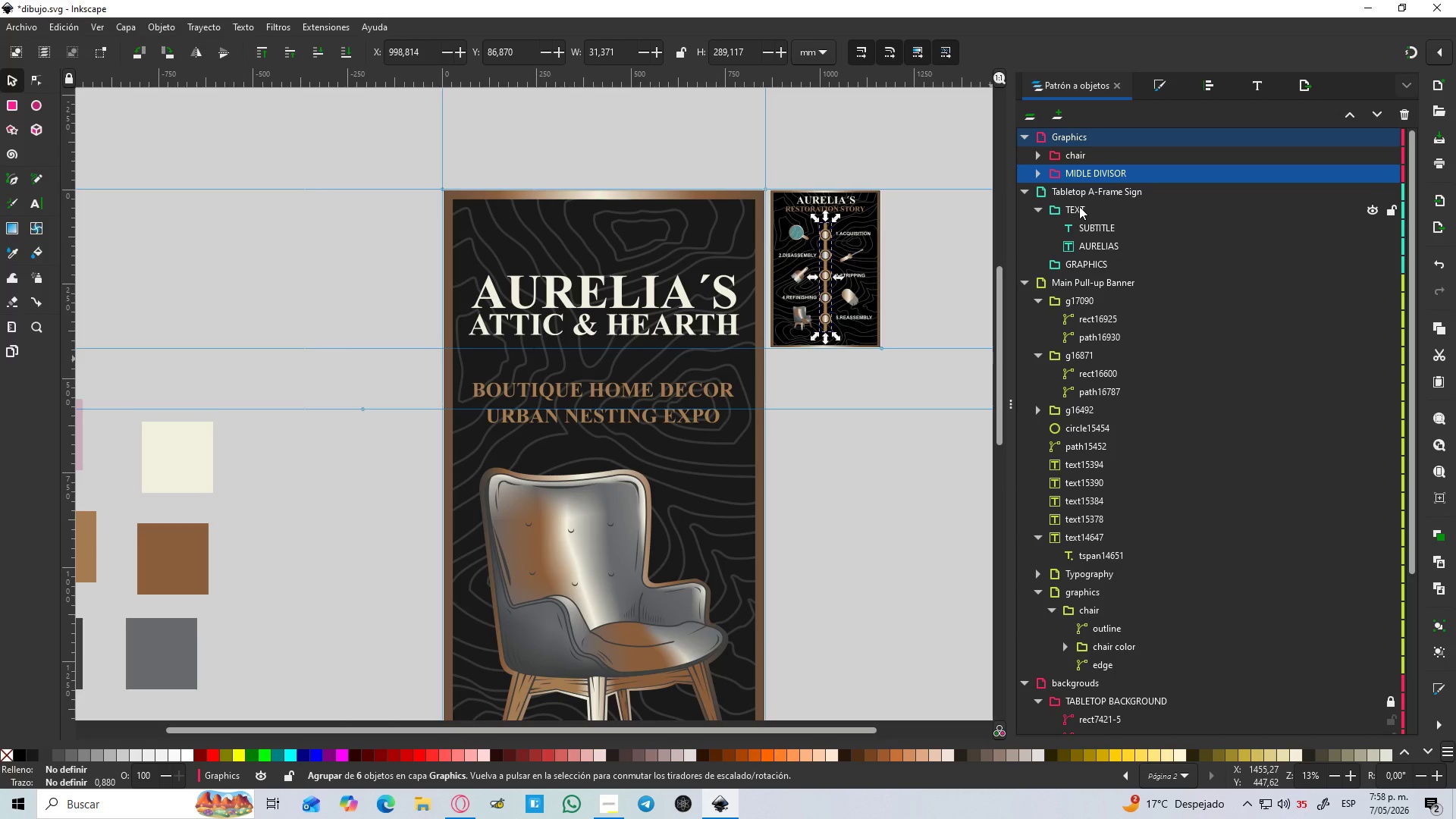 
key(Control+S)
 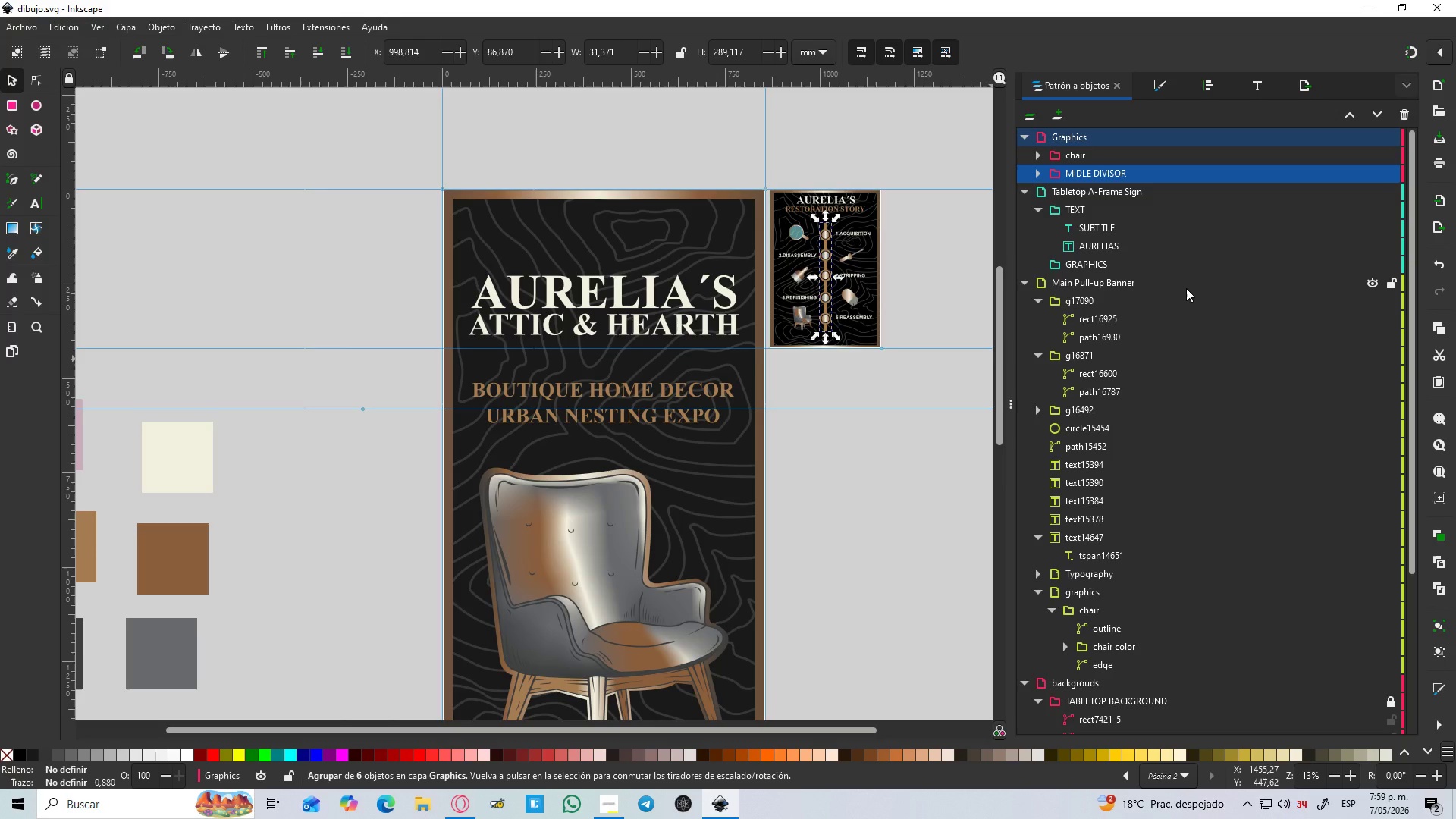 
wait(53.06)
 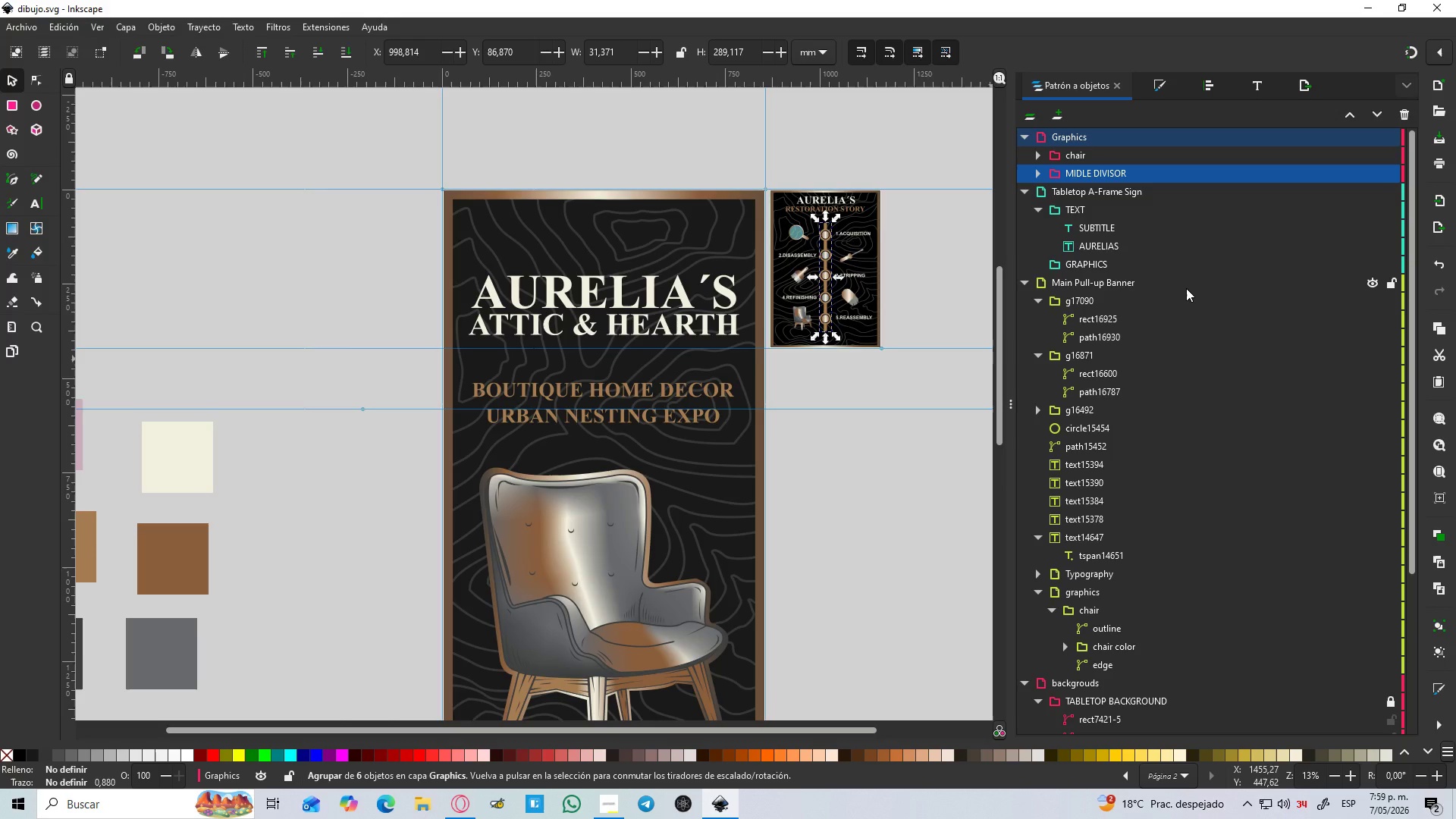 
left_click([1128, 192])
 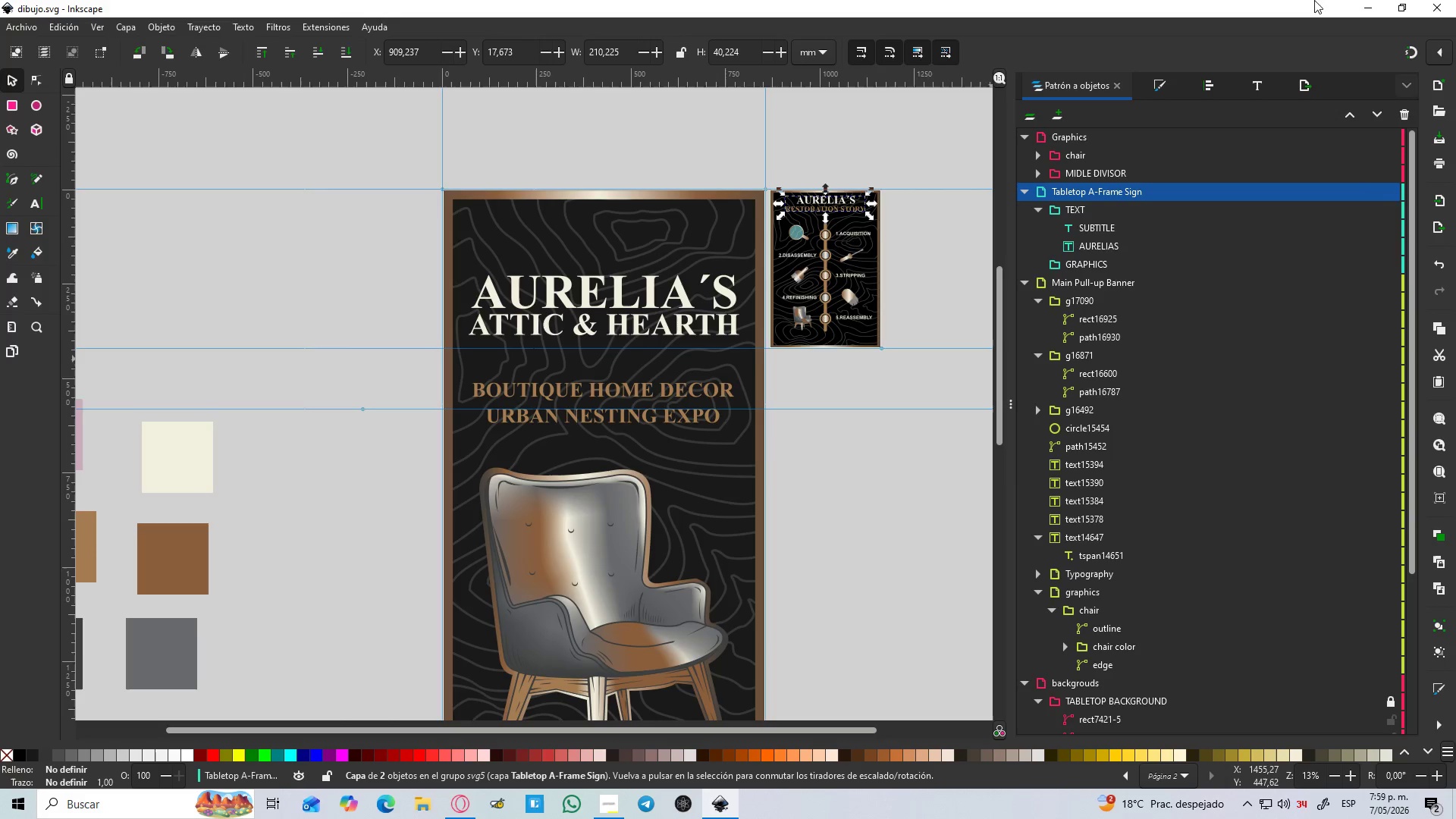 
left_click([1106, 255])
 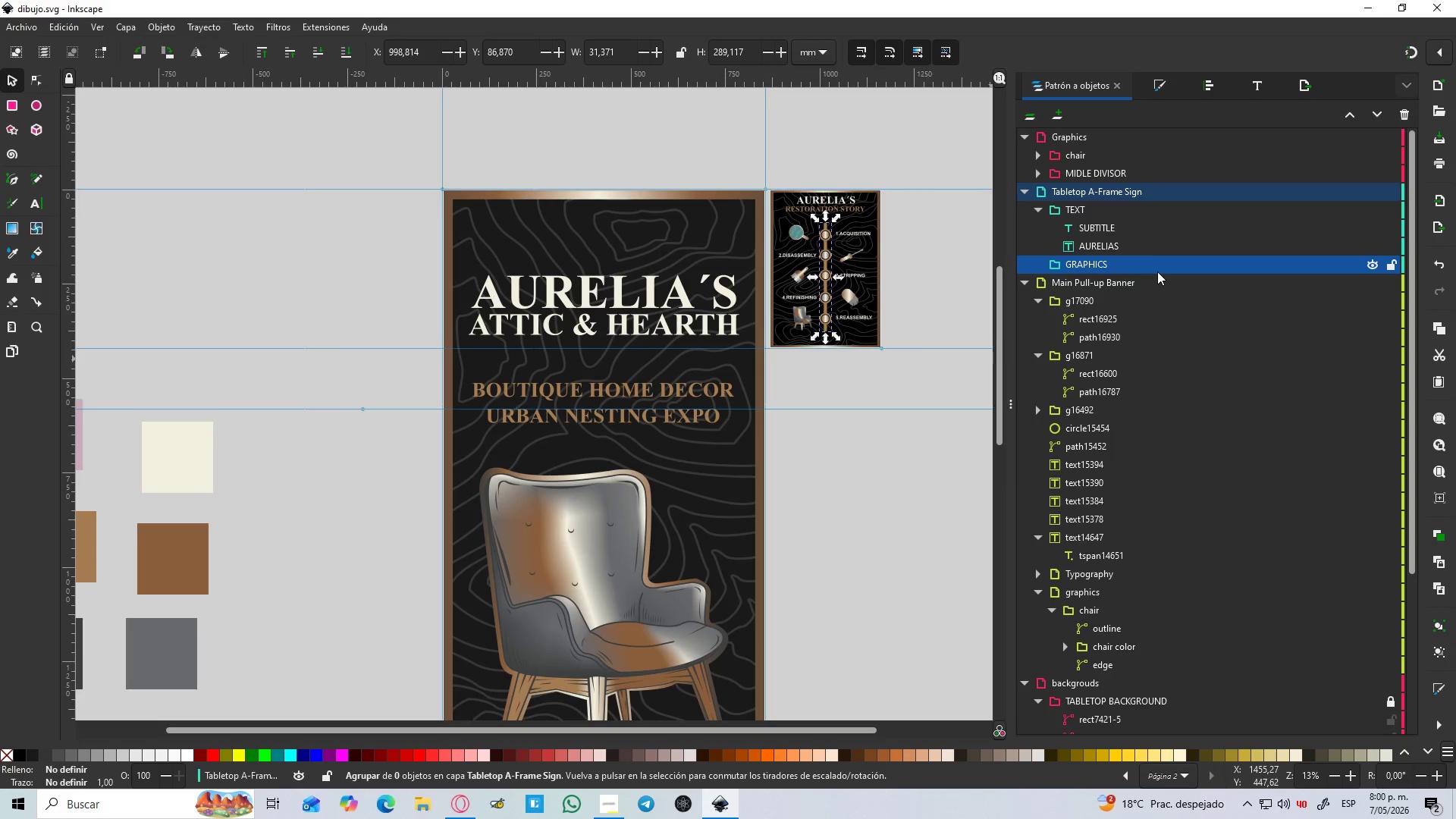 
key(Delete)
 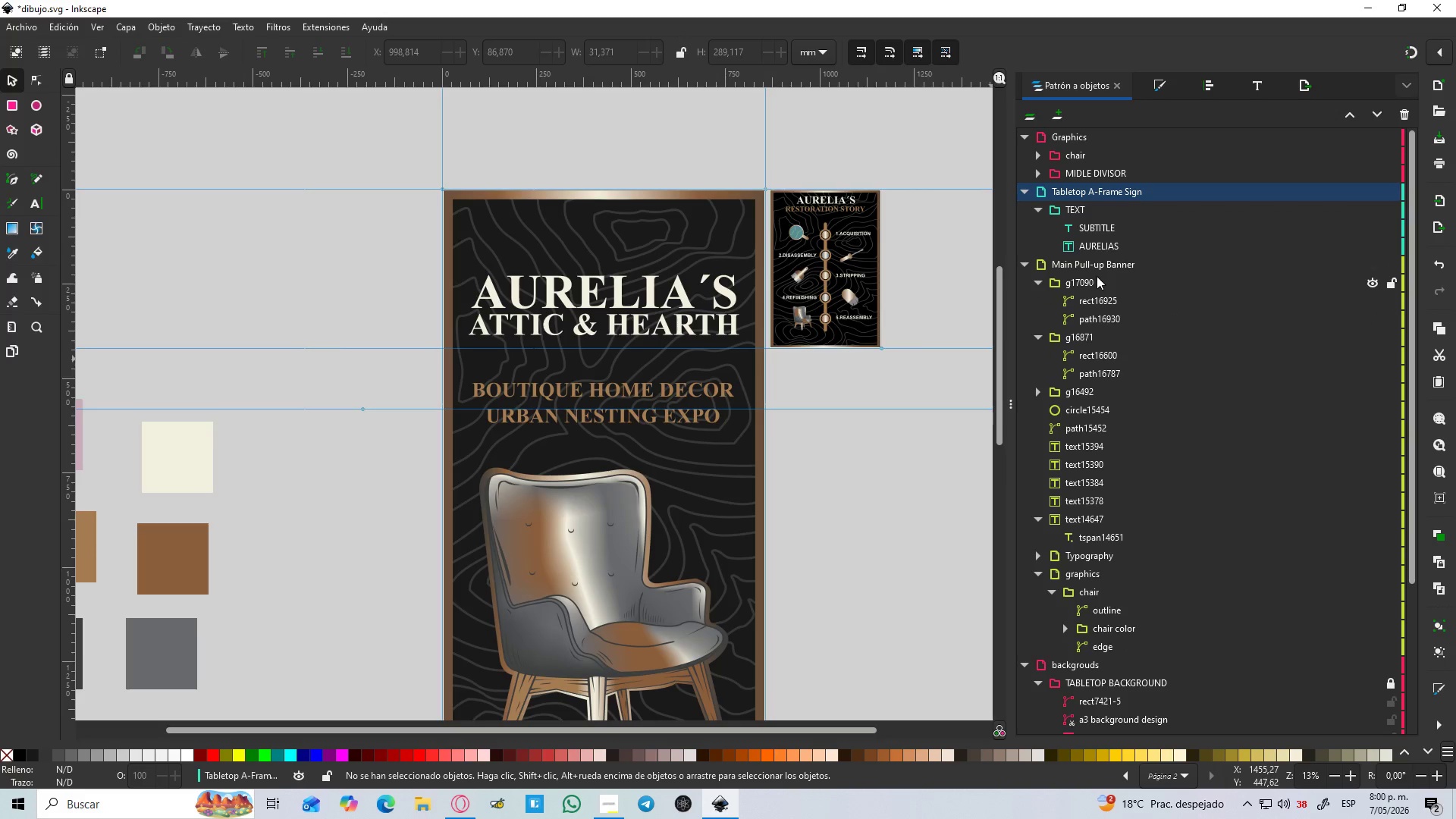 
left_click([1087, 262])
 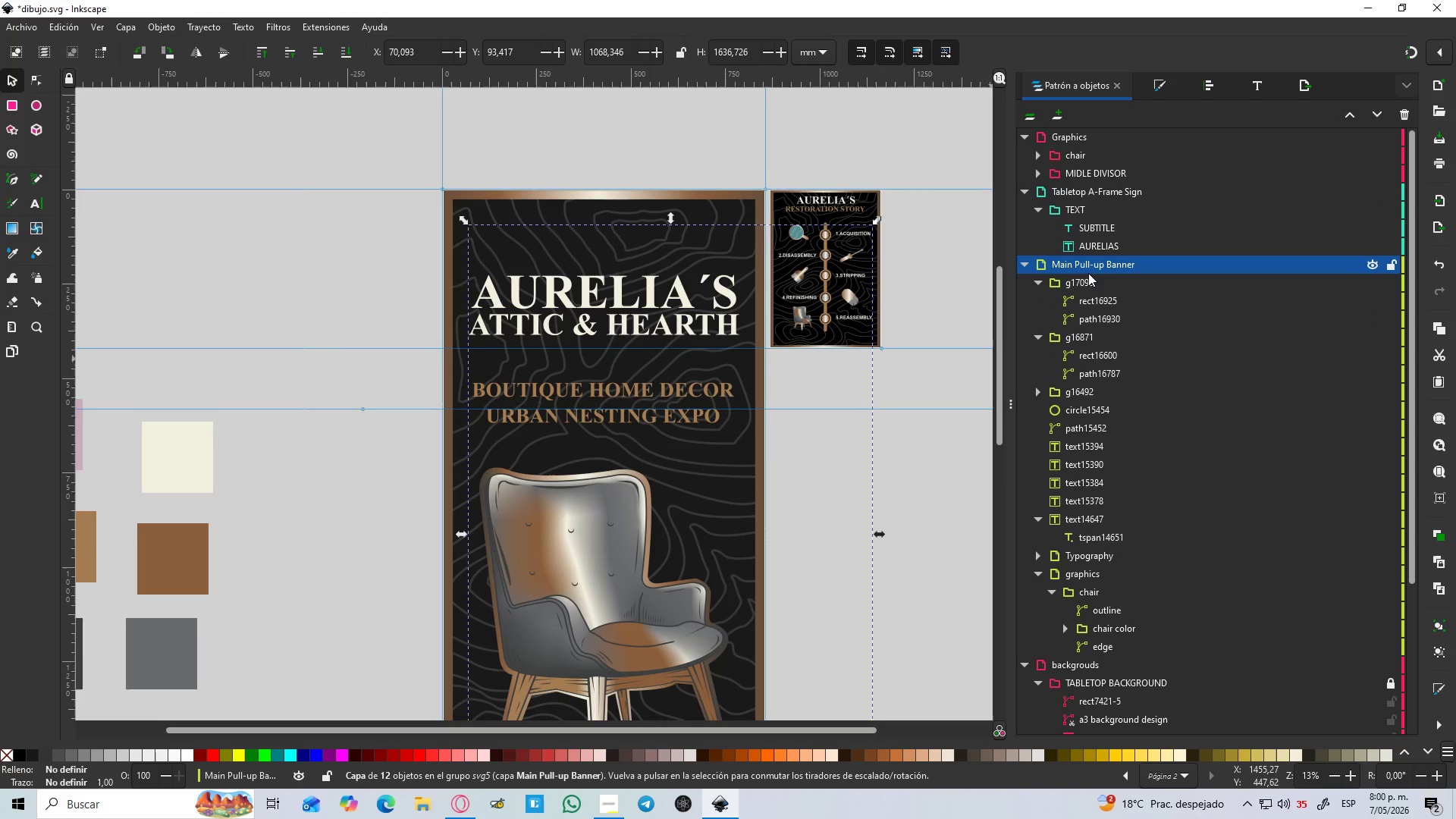 
left_click([1088, 282])
 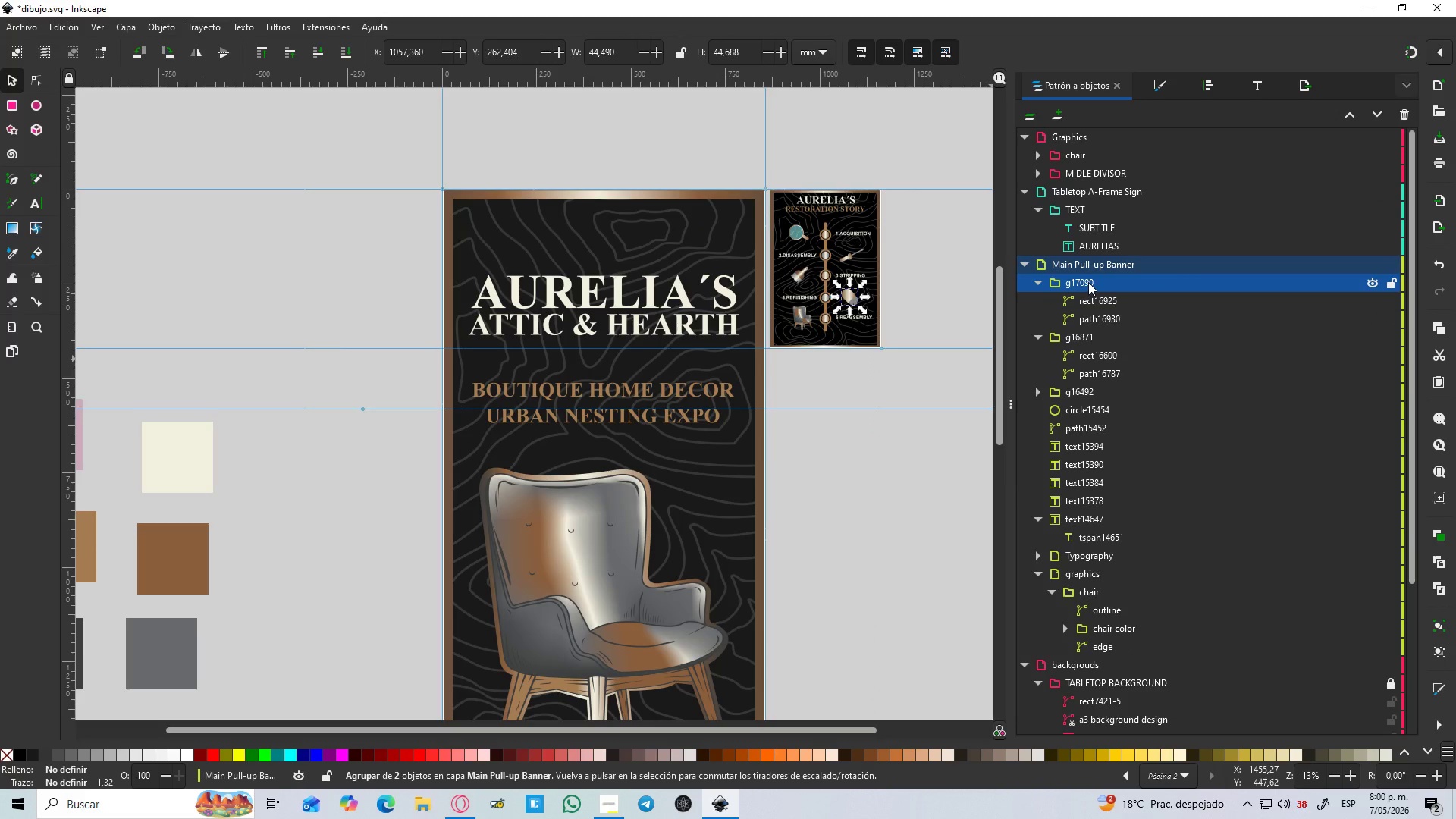 
left_click_drag(start_coordinate=[1088, 282], to_coordinate=[1113, 181])
 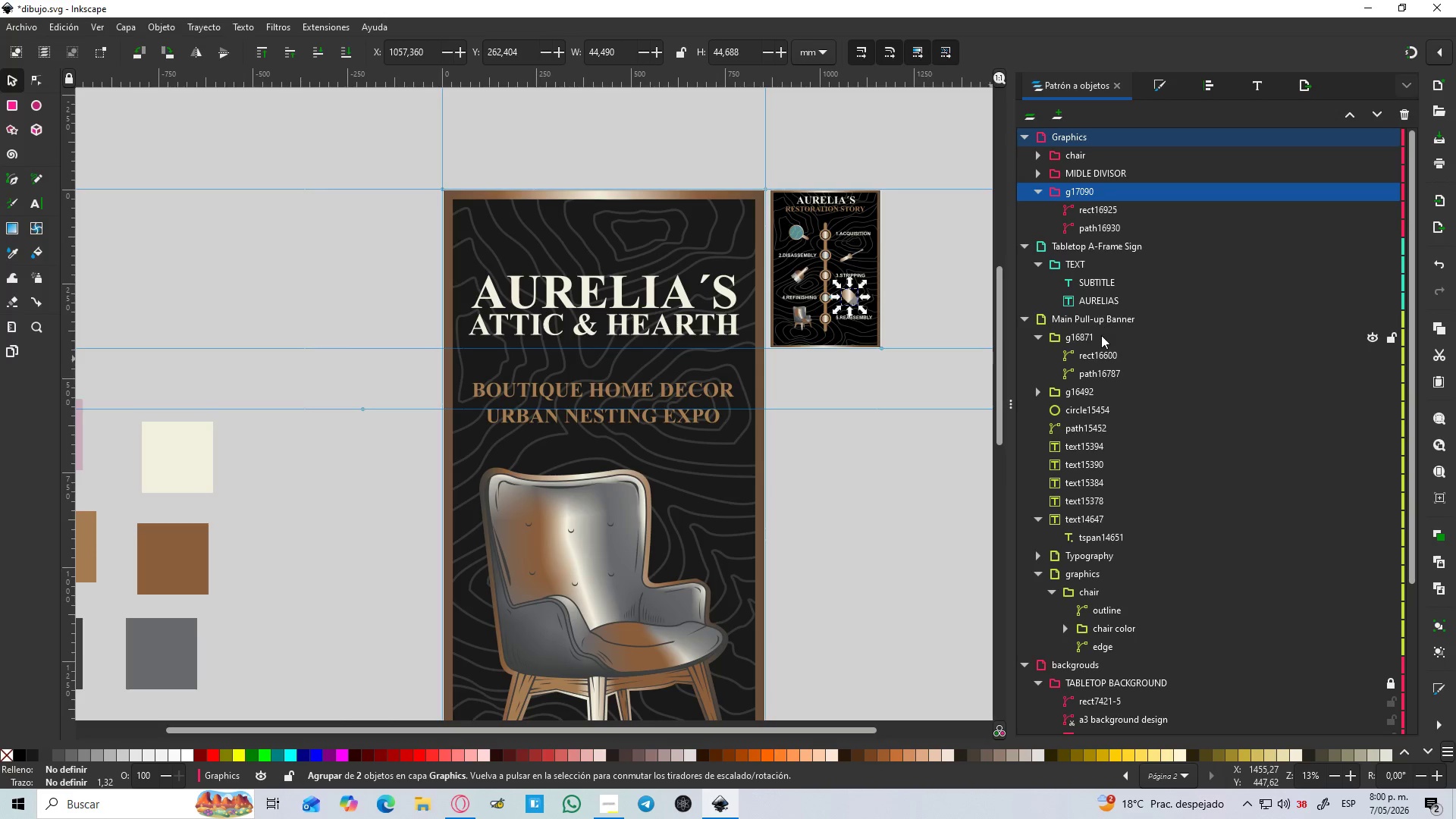 
left_click([1099, 341])
 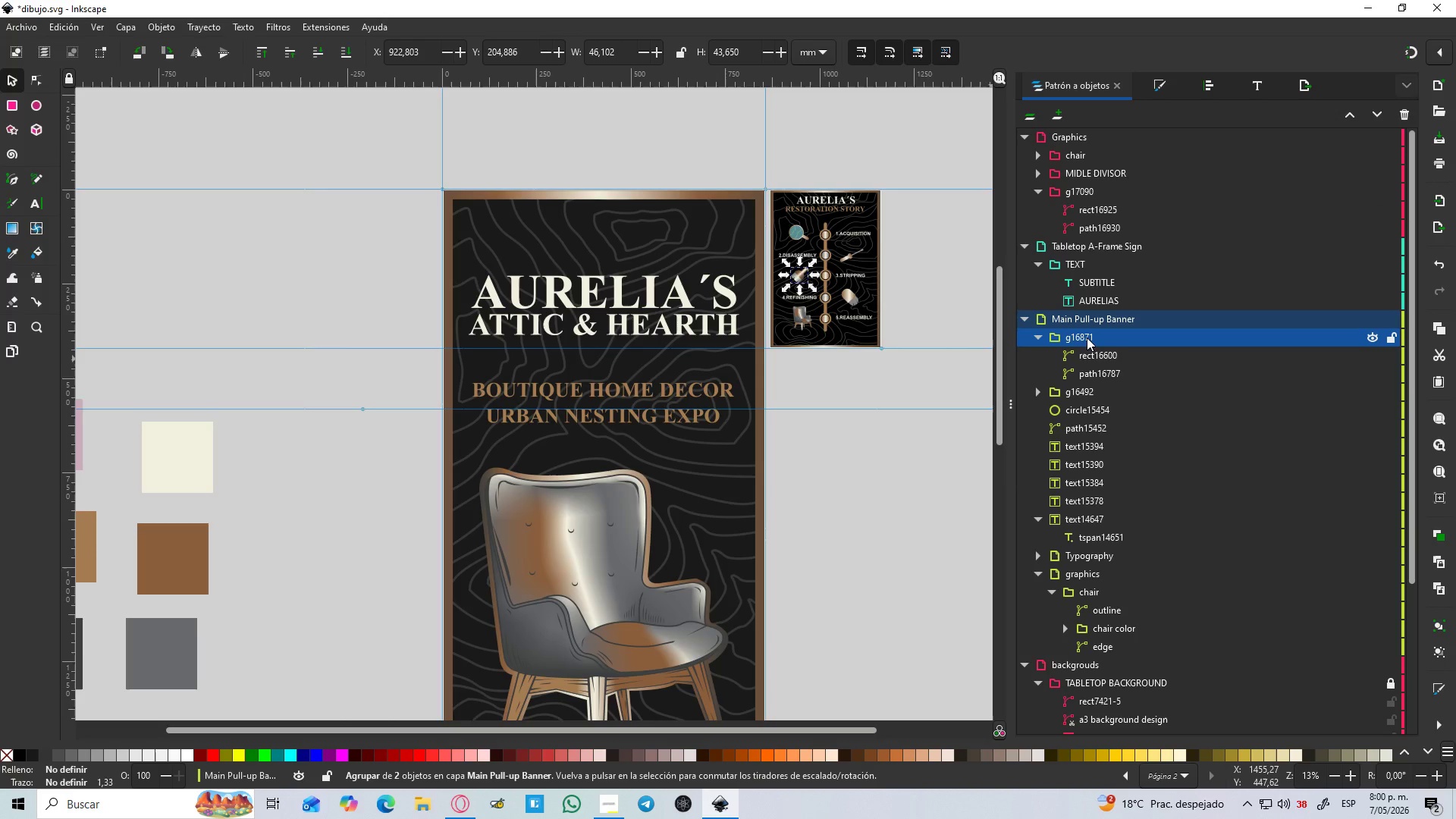 
left_click_drag(start_coordinate=[1087, 337], to_coordinate=[1114, 235])
 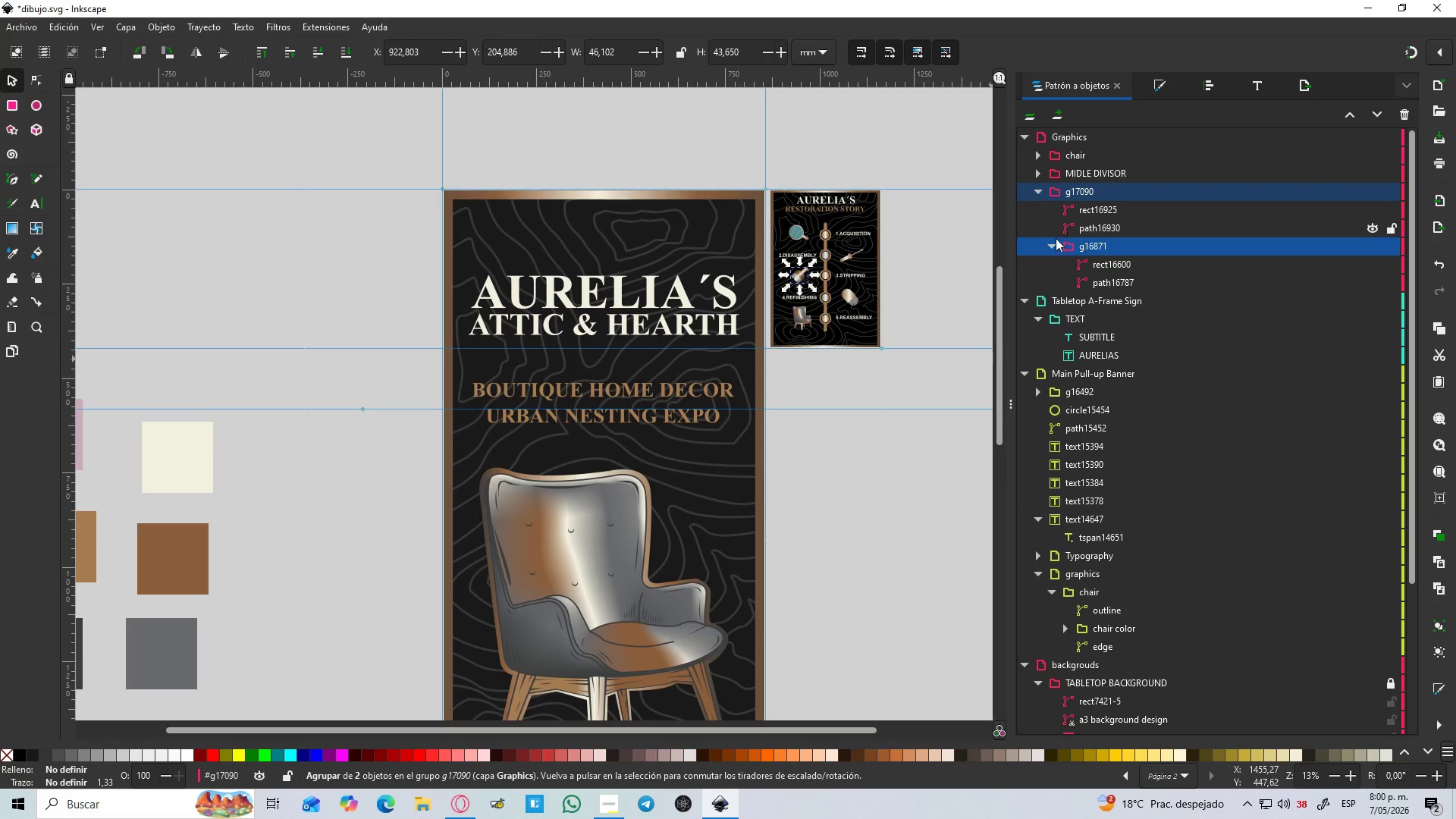 
left_click([1046, 249])
 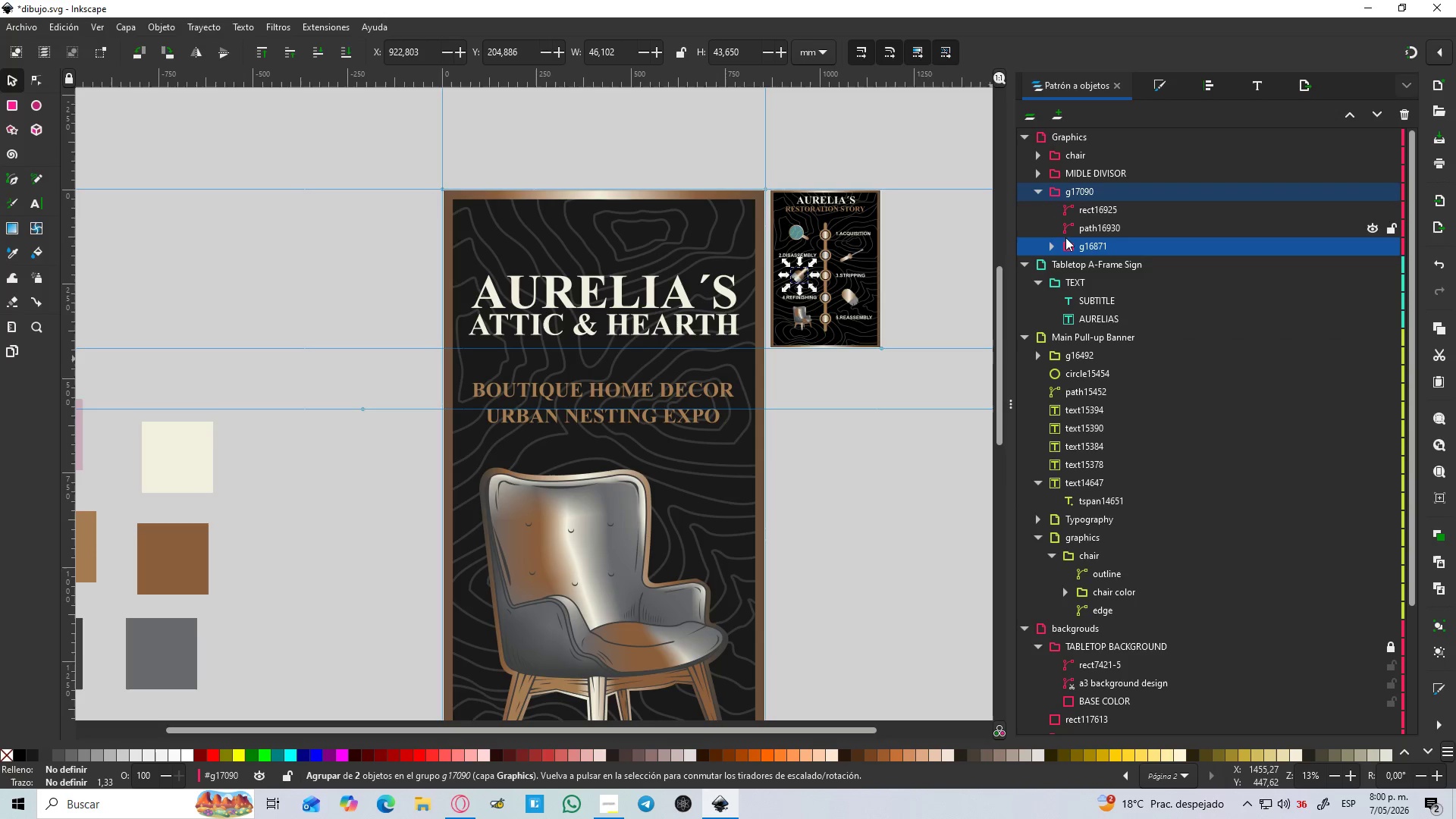 
left_click_drag(start_coordinate=[1082, 248], to_coordinate=[1103, 185])
 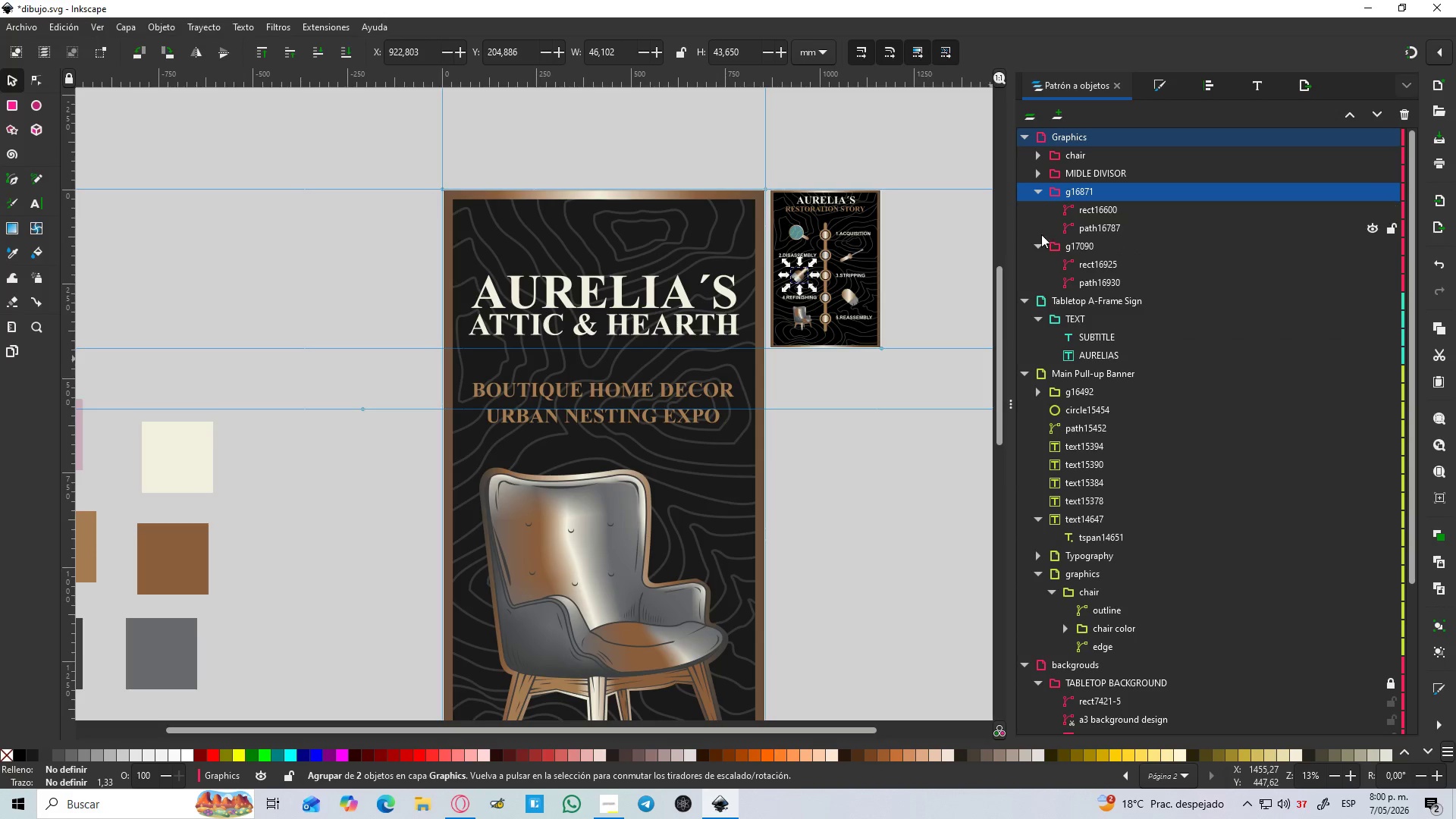 
left_click([1038, 246])
 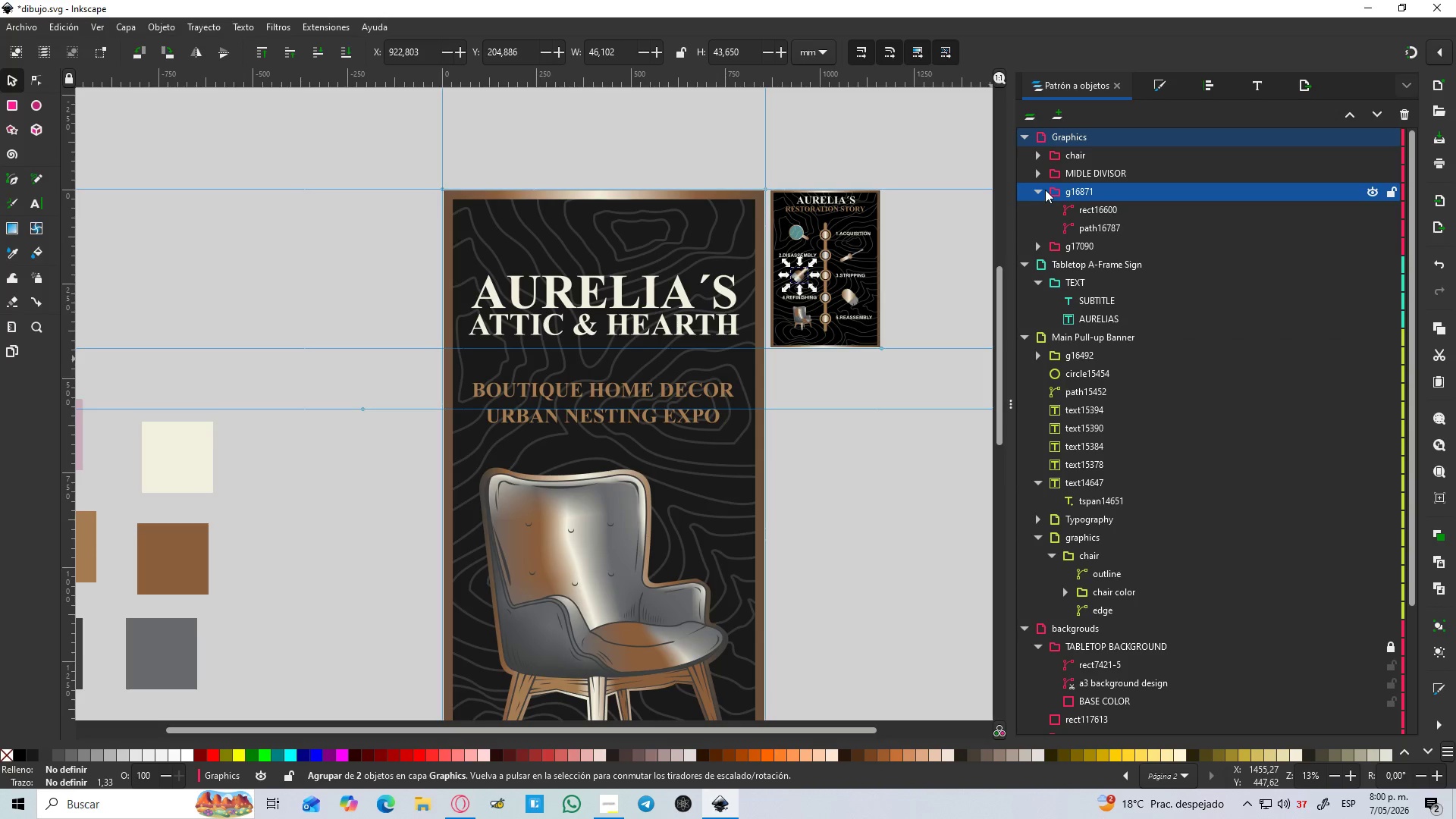 
left_click([1045, 190])
 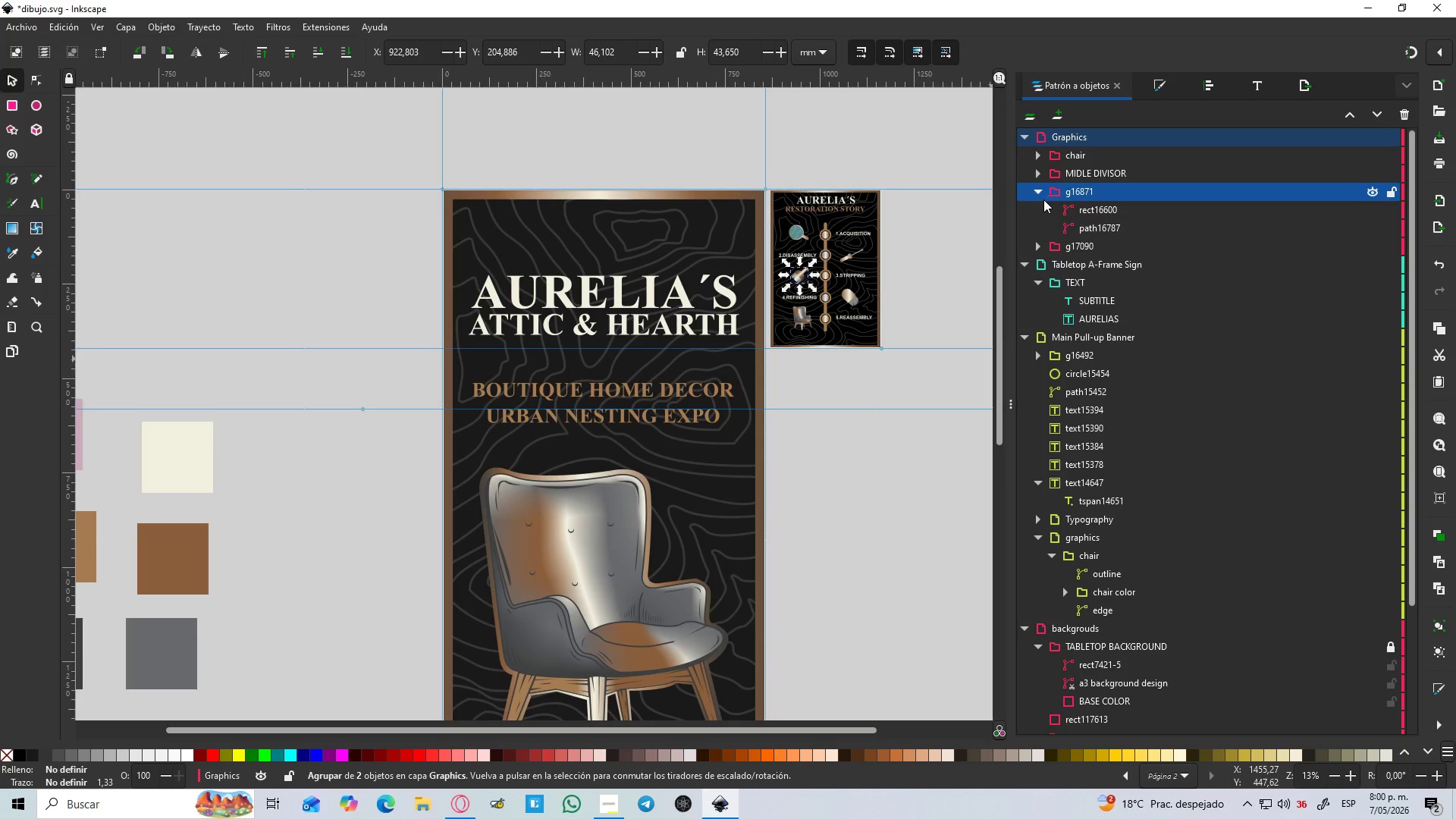 
left_click([1043, 199])
 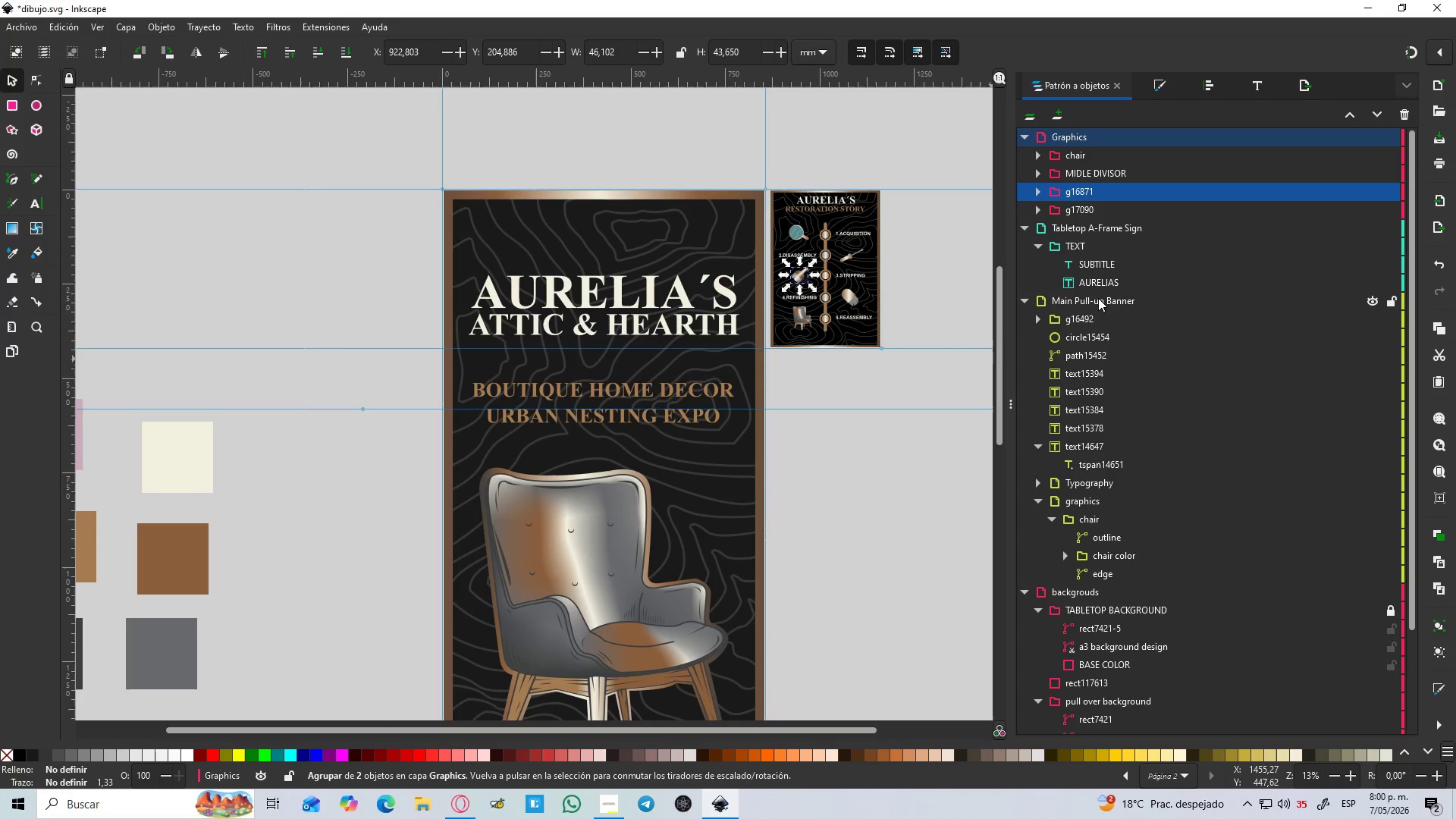 
left_click([1087, 321])
 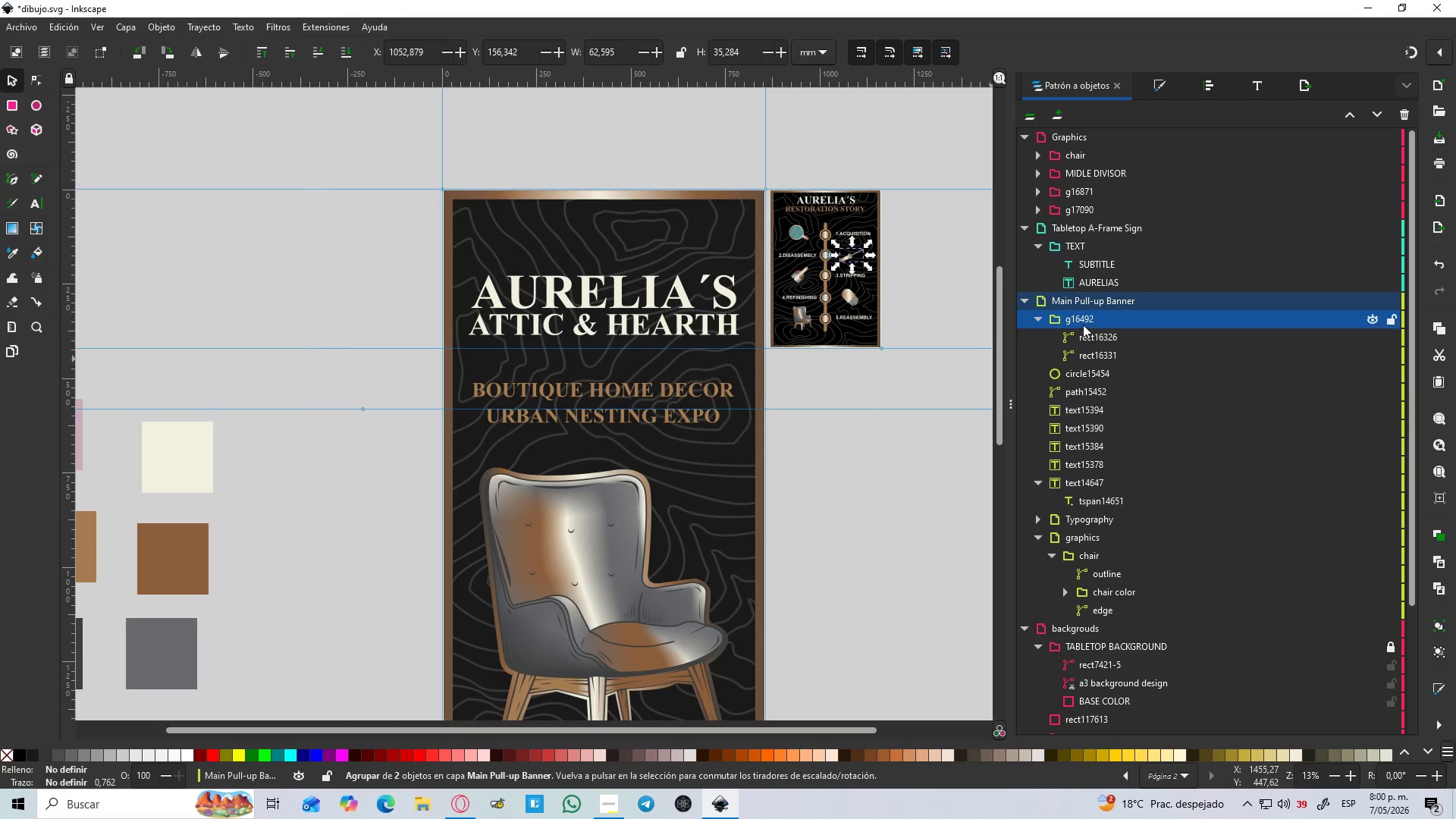 
left_click_drag(start_coordinate=[1081, 321], to_coordinate=[1092, 223])
 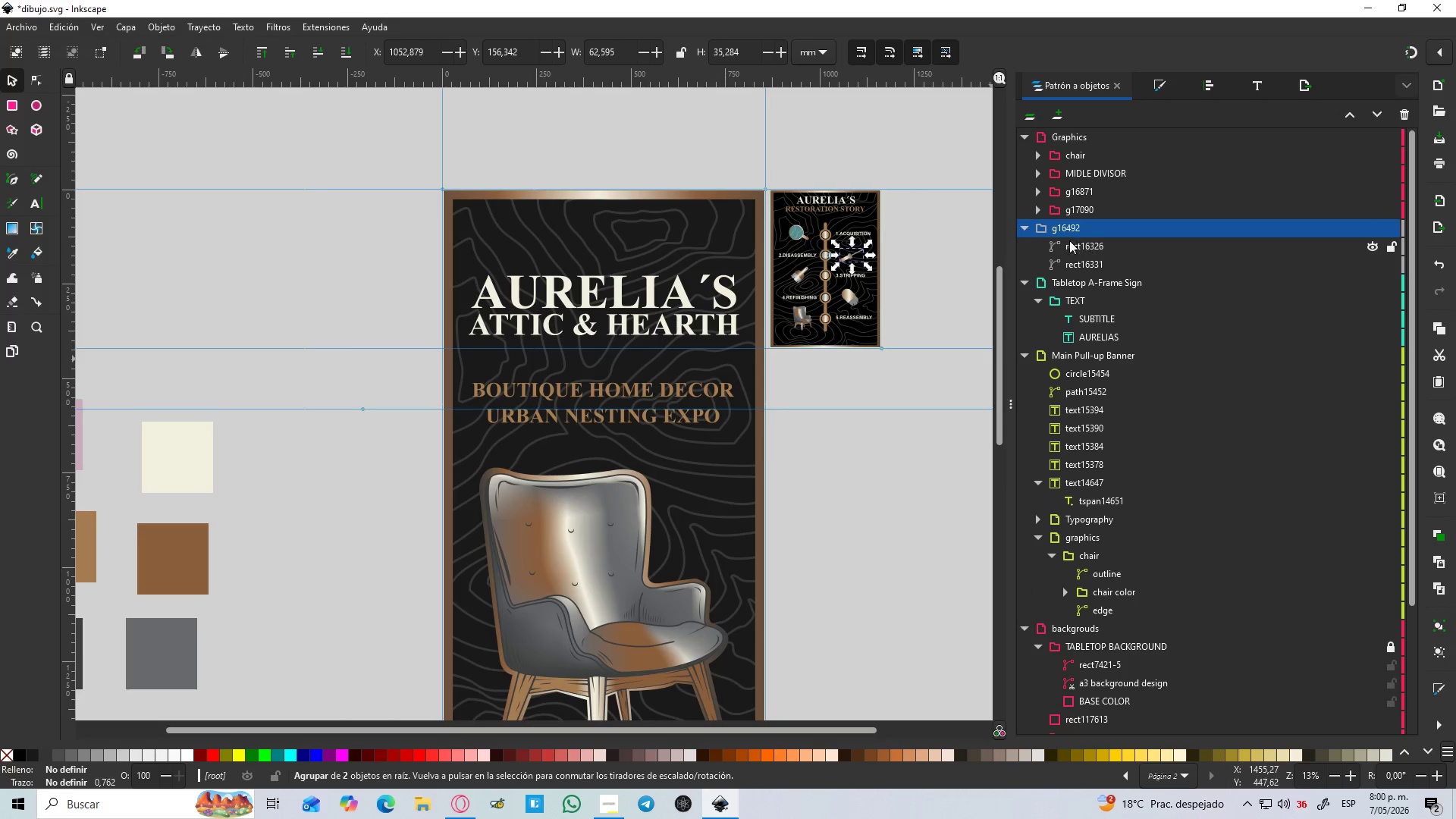 
left_click_drag(start_coordinate=[1068, 226], to_coordinate=[1076, 216])
 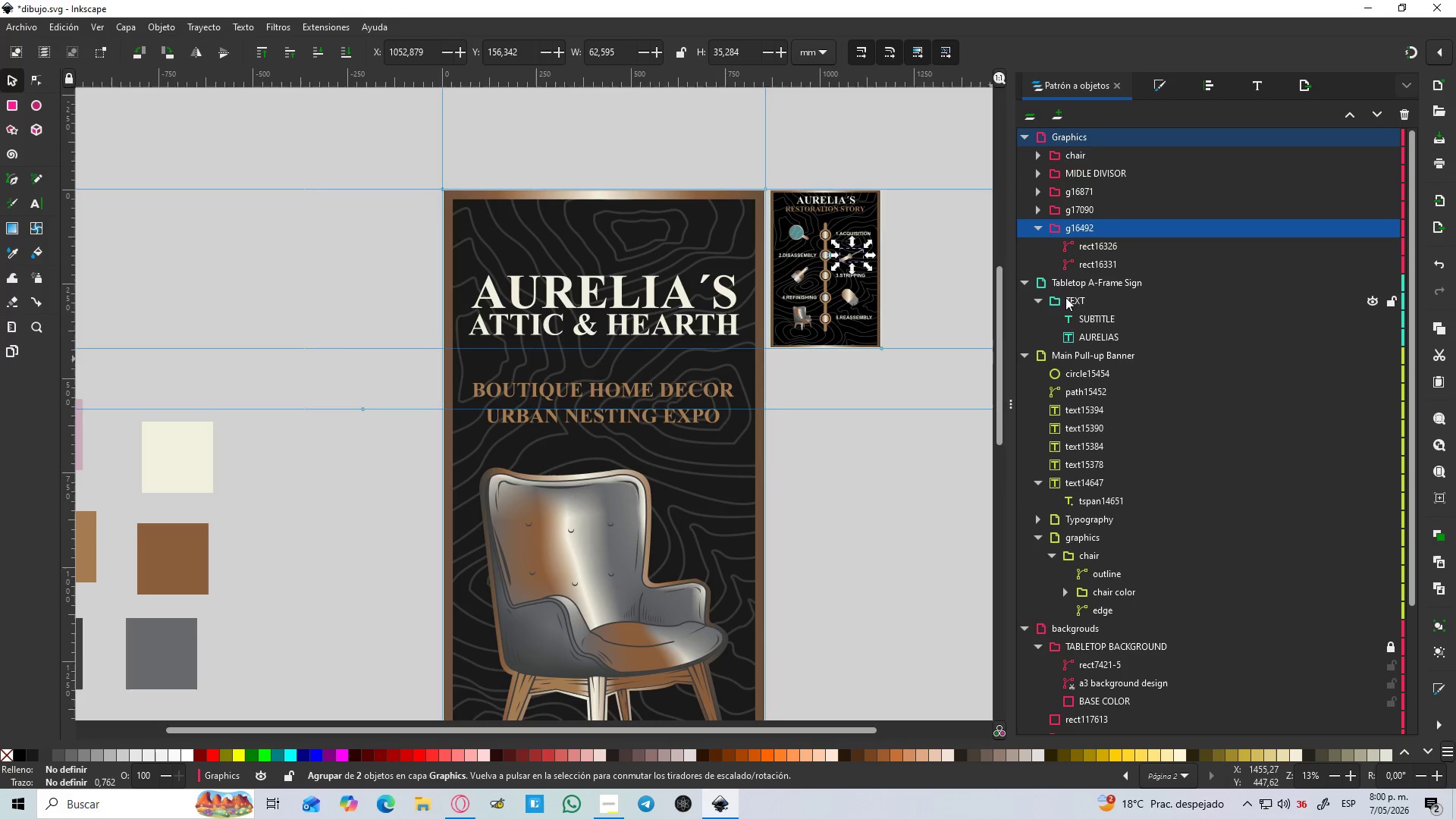 
left_click([1041, 230])
 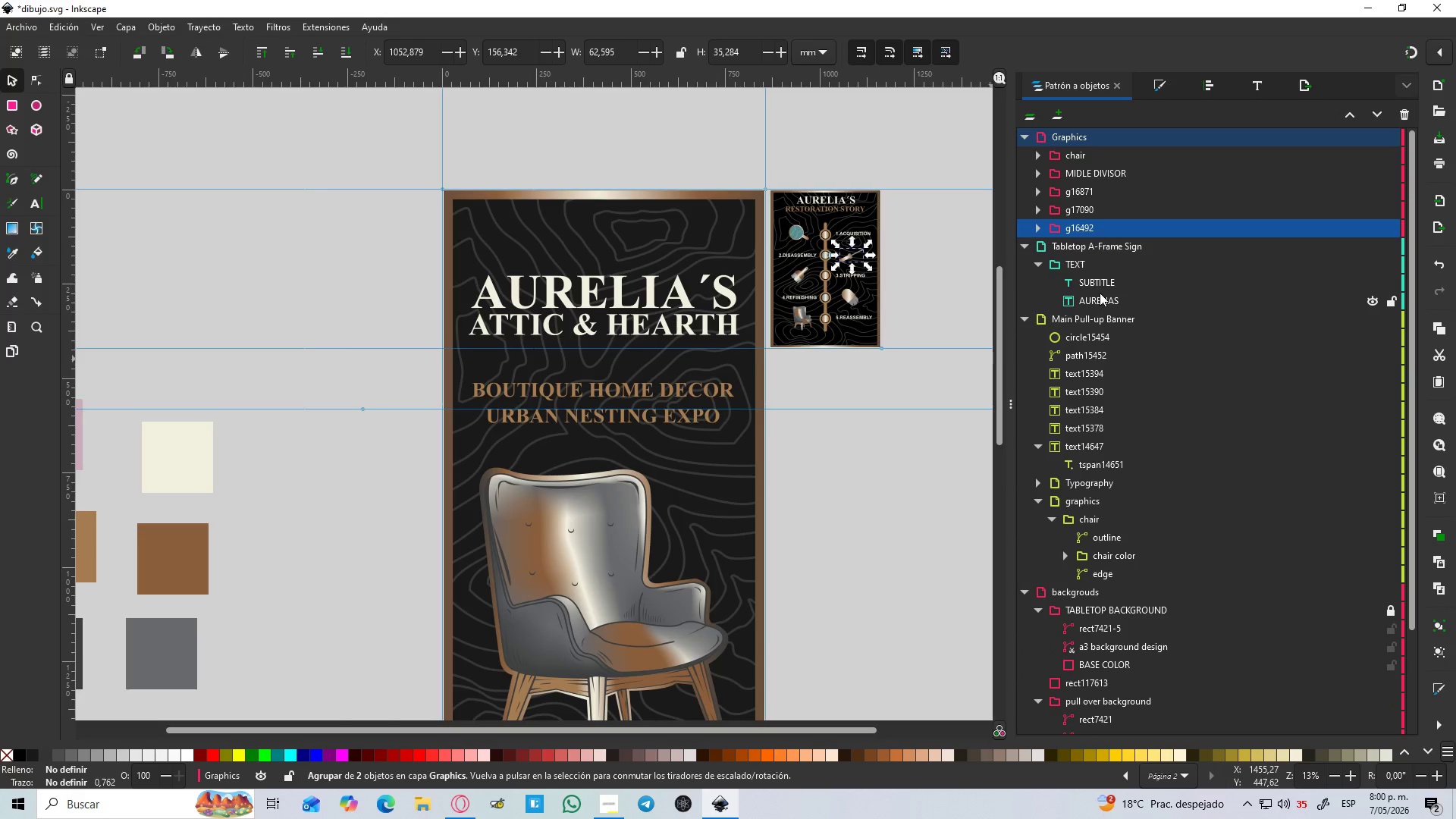 
left_click([1095, 326])
 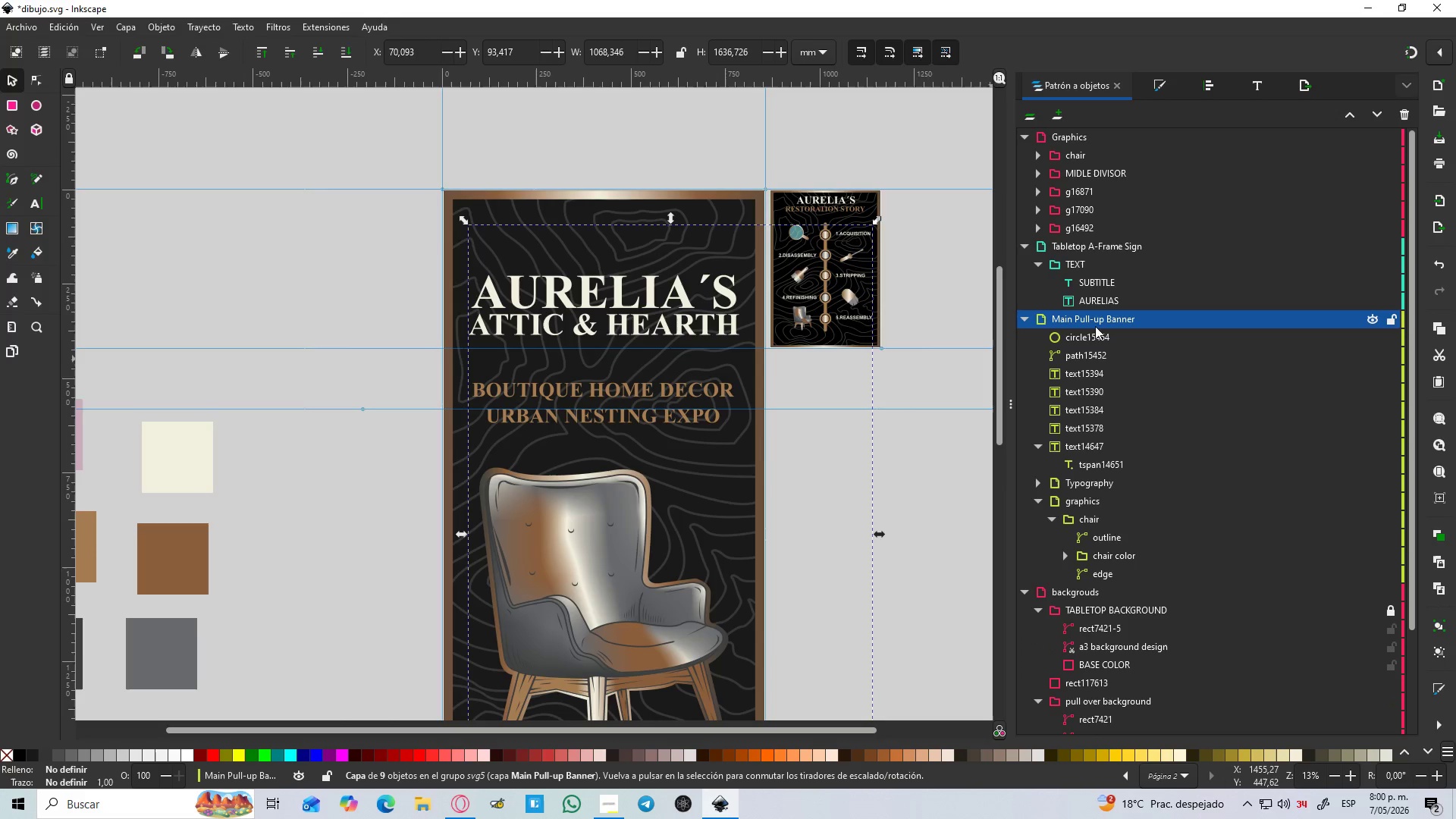 
scroll: coordinate [815, 463], scroll_direction: down, amount: 6.0
 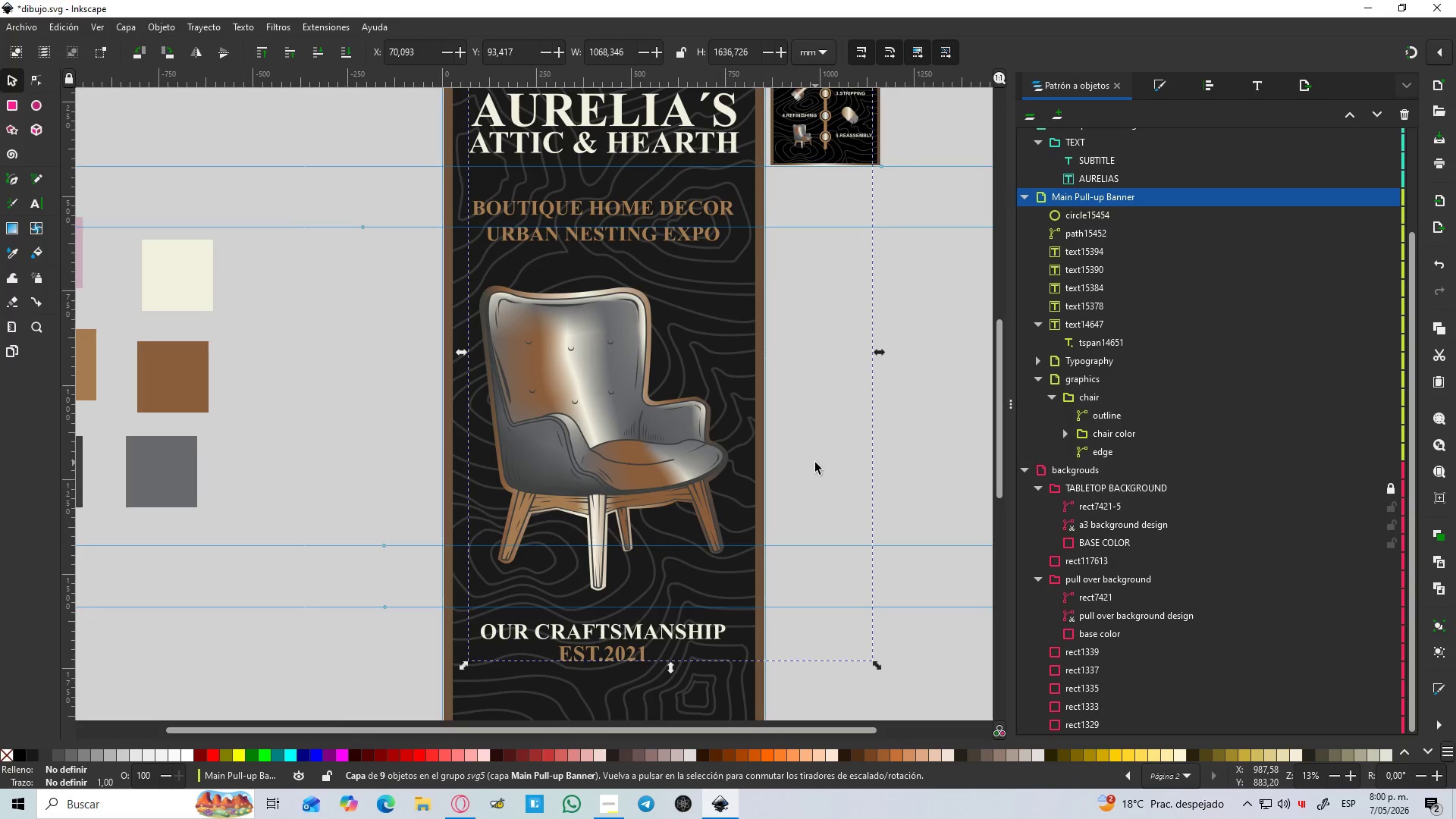 
scroll: coordinate [815, 463], scroll_direction: up, amount: 1.0
 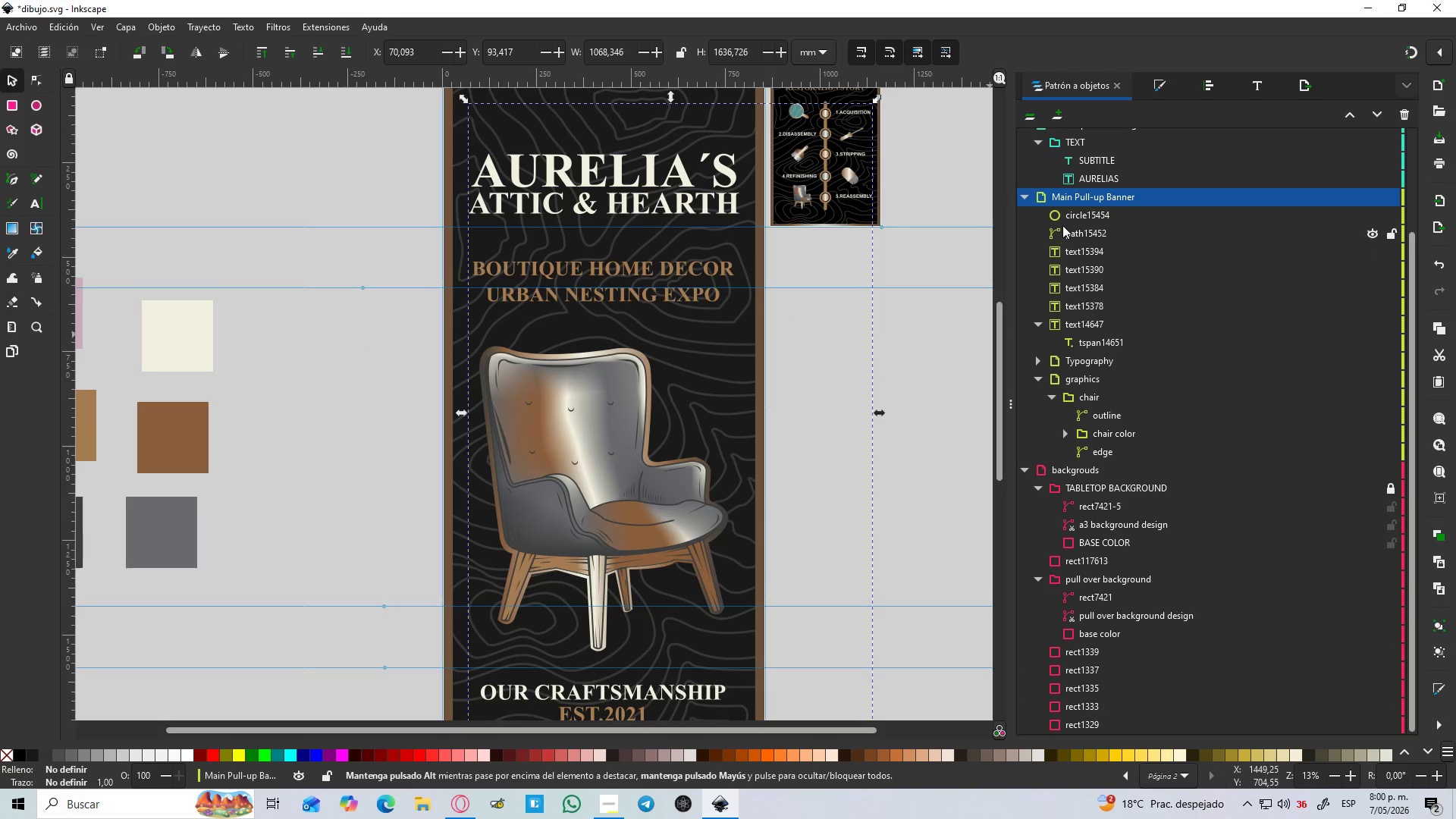 
left_click([1072, 212])
 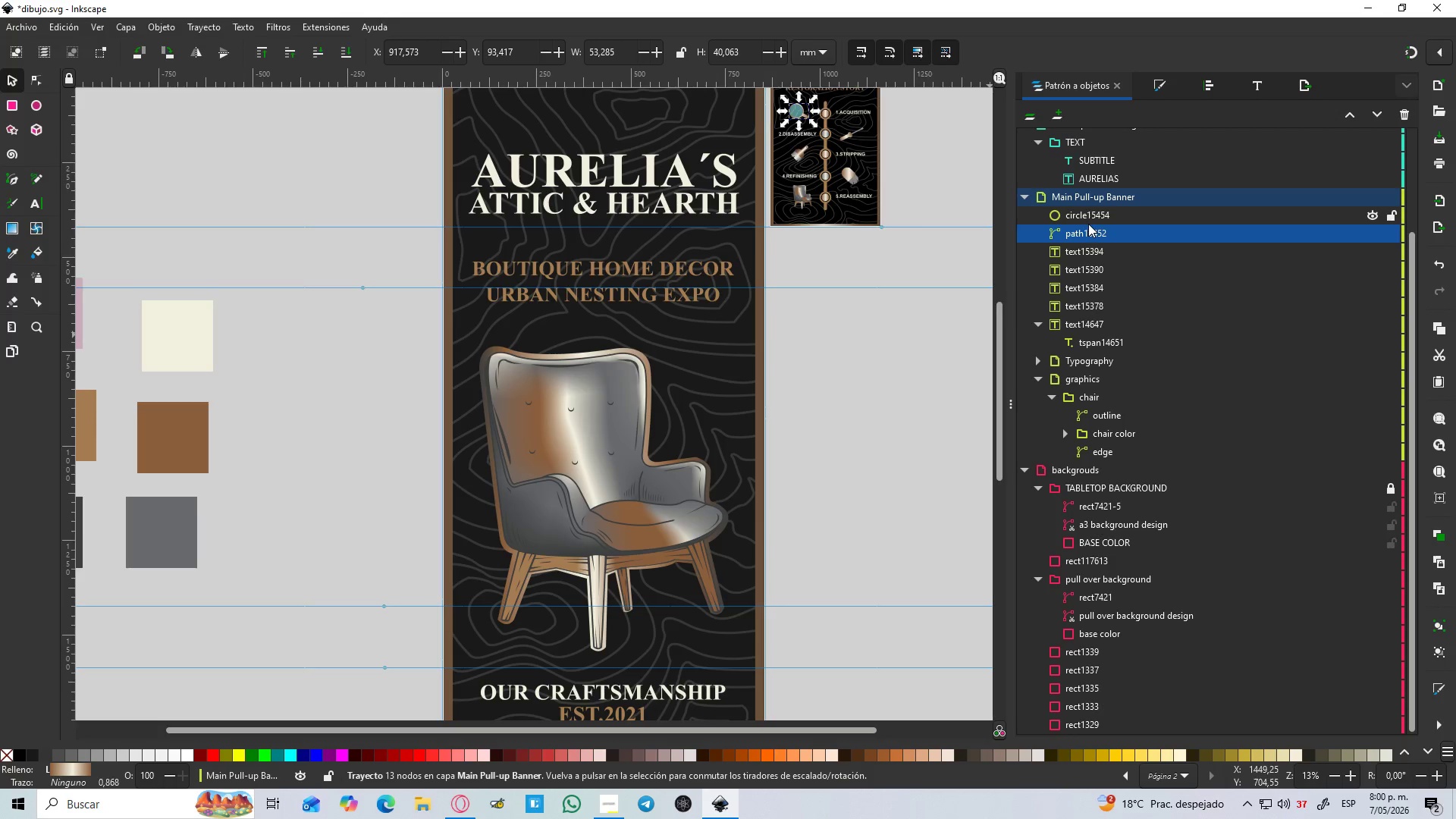 
hold_key(key=ShiftLeft, duration=1.05)
left_click([1100, 221])
 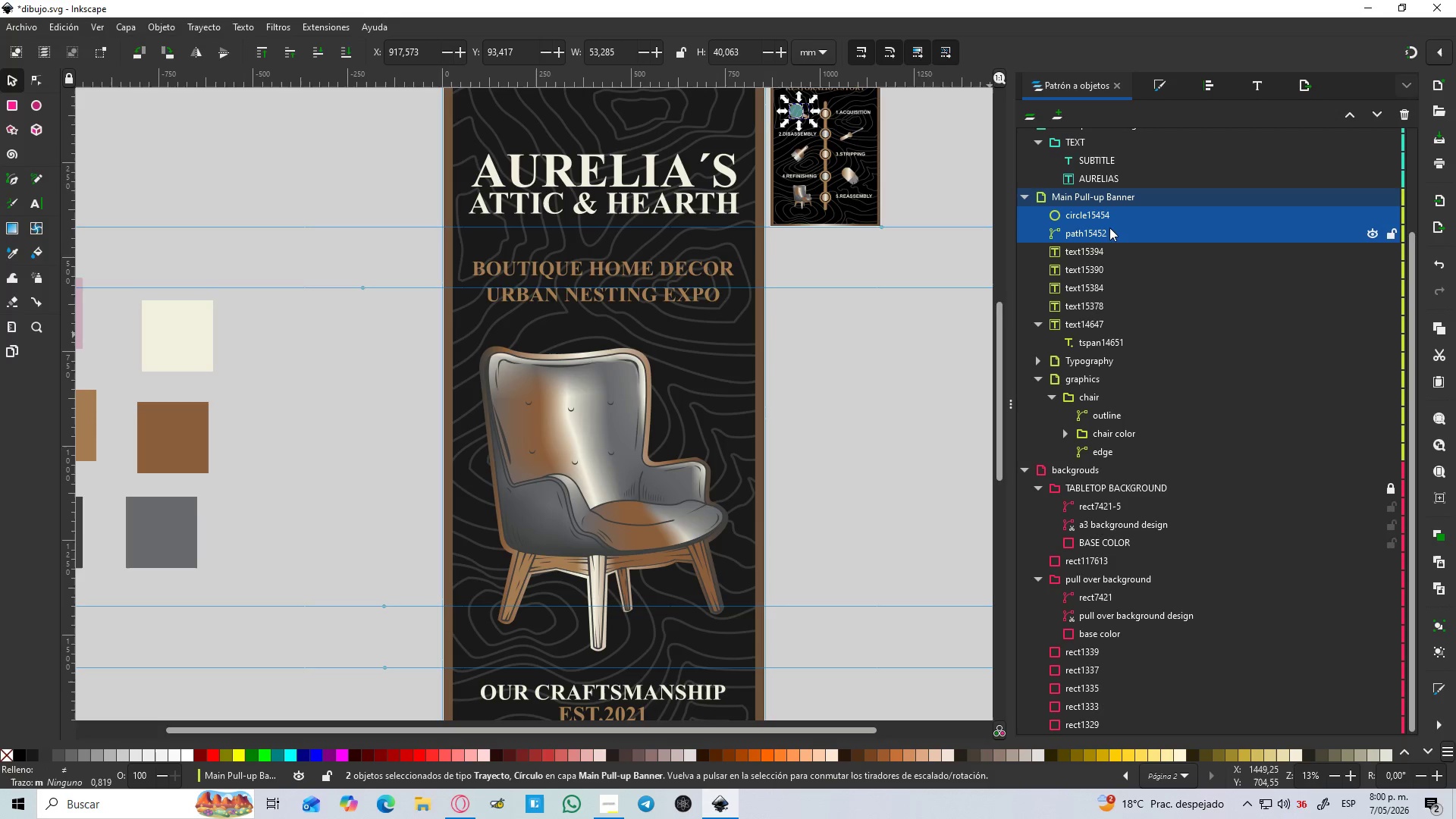 
key(Control+G)
 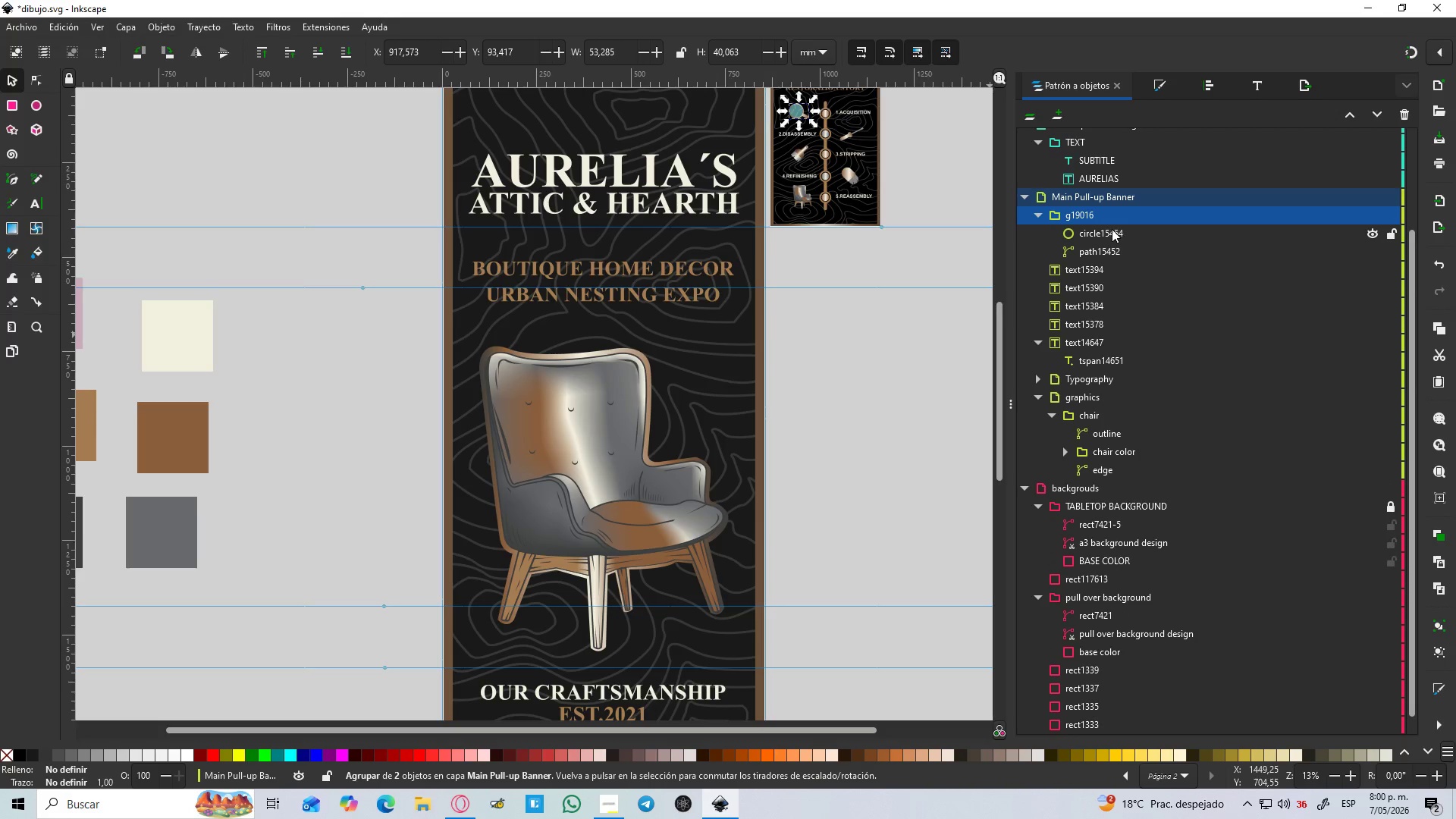 
scroll: coordinate [1103, 233], scroll_direction: up, amount: 2.0
 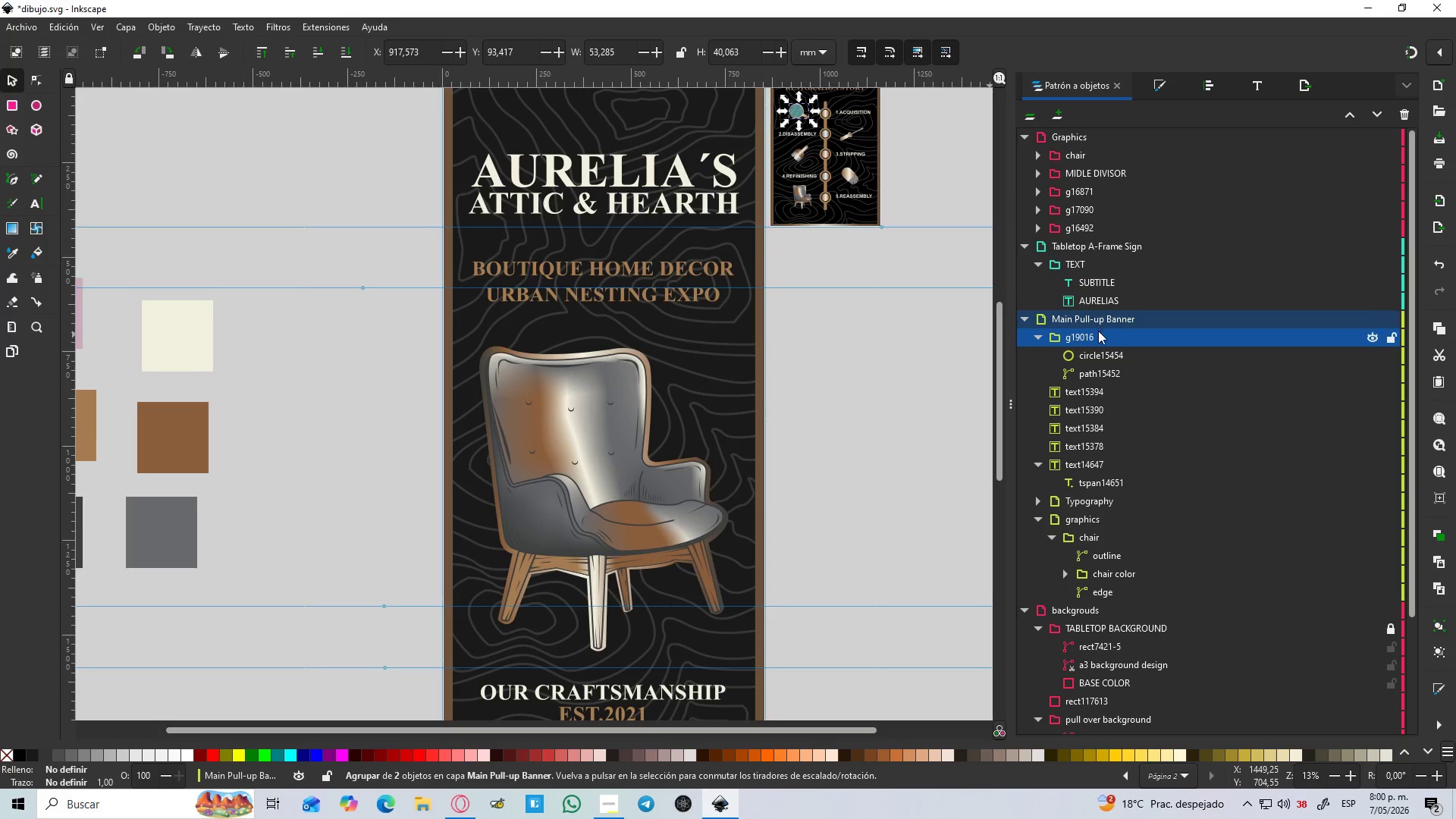 
left_click_drag(start_coordinate=[1089, 337], to_coordinate=[1097, 236])
 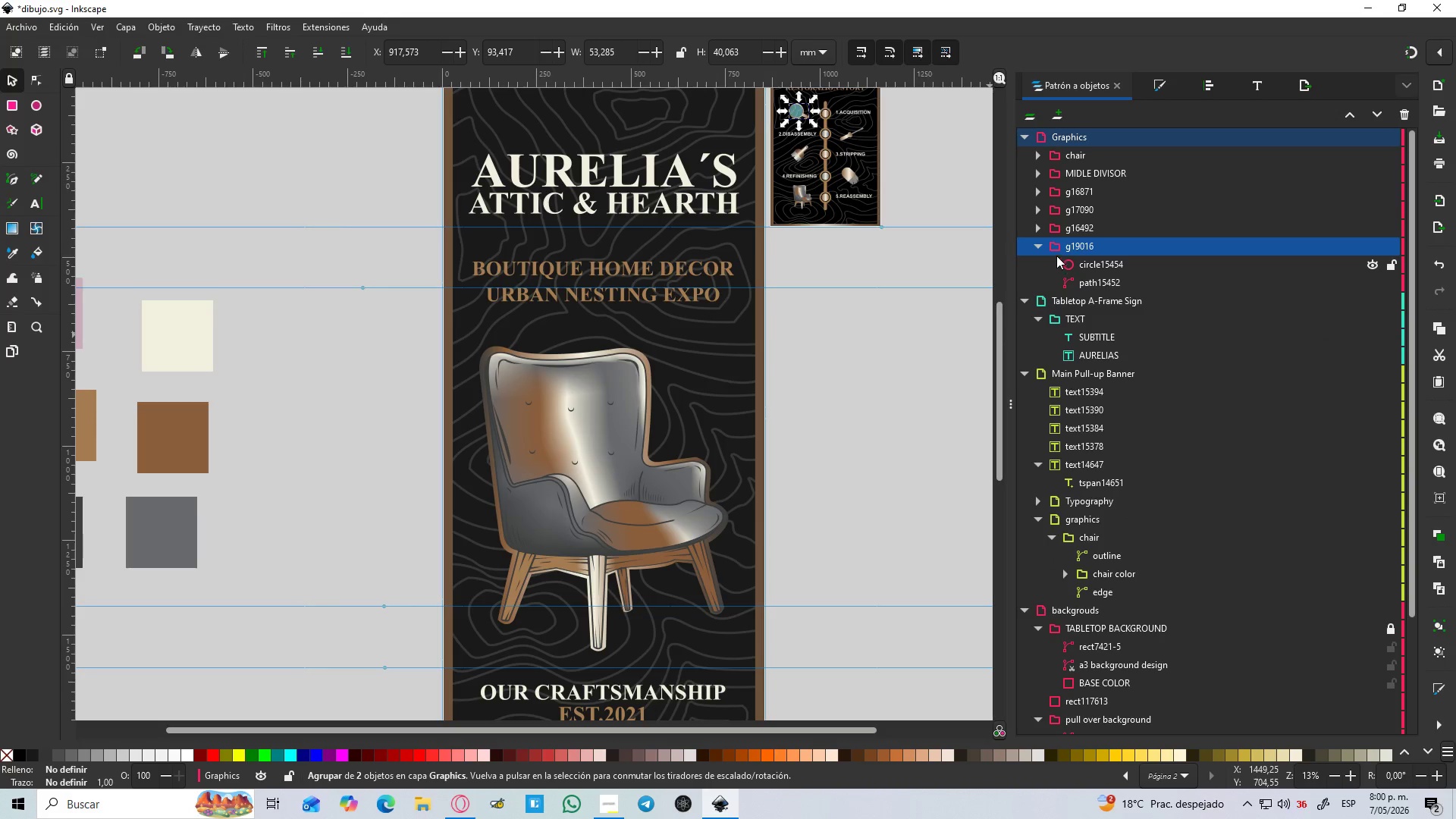 
left_click([1039, 247])
 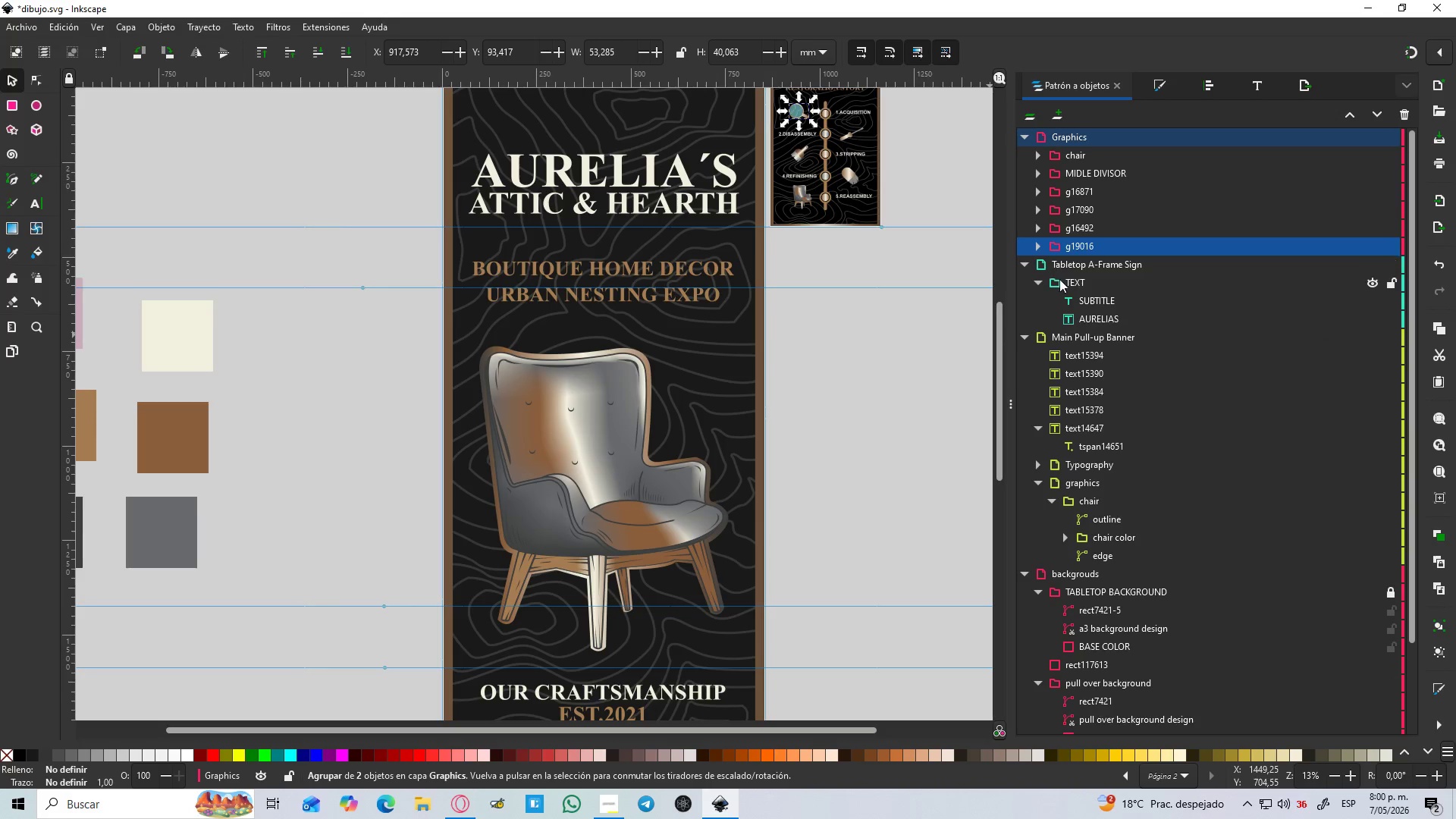 
scroll: coordinate [1062, 286], scroll_direction: down, amount: 1.0
 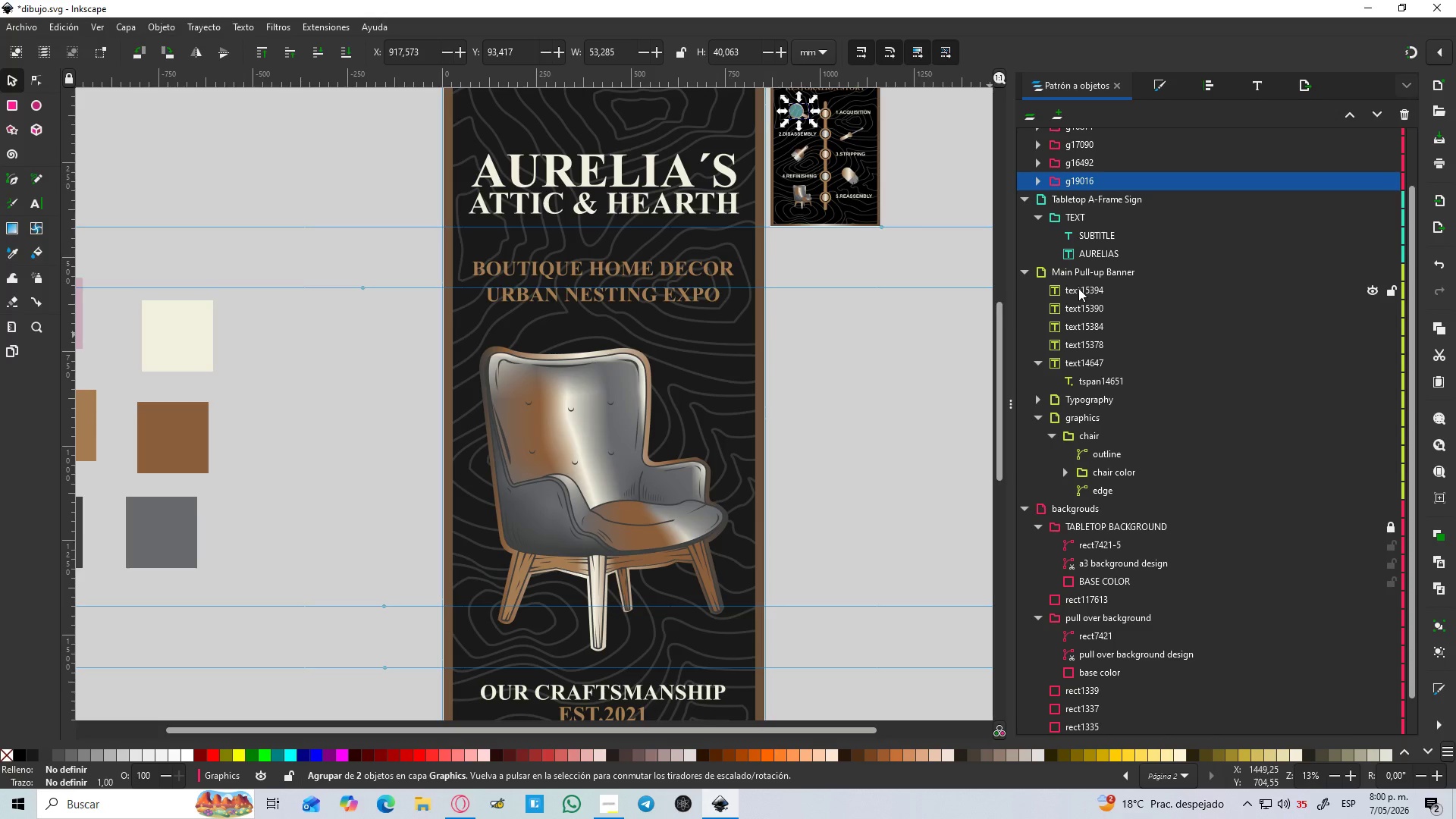 
left_click([1078, 288])
 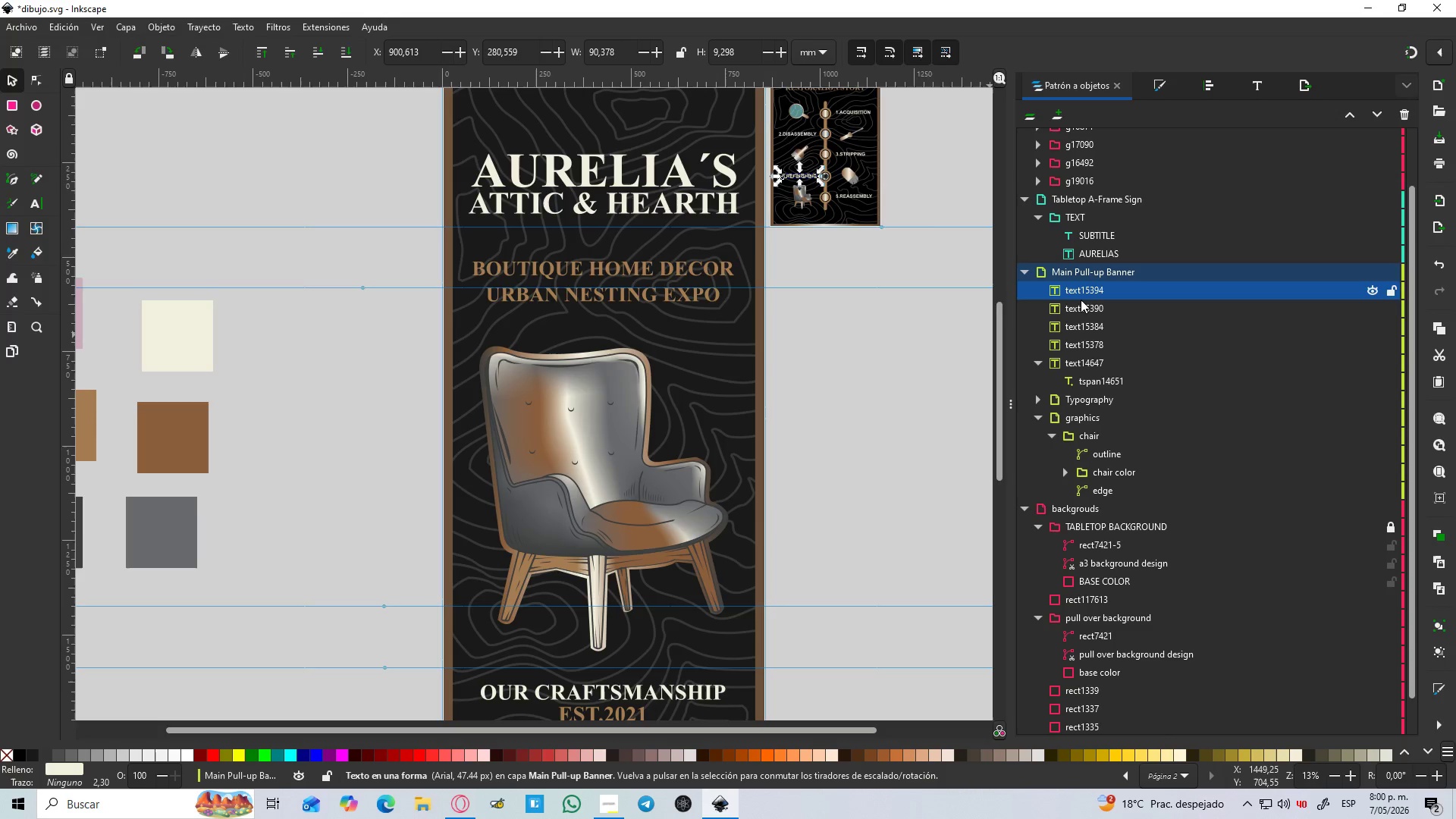 
left_click([1081, 303])
 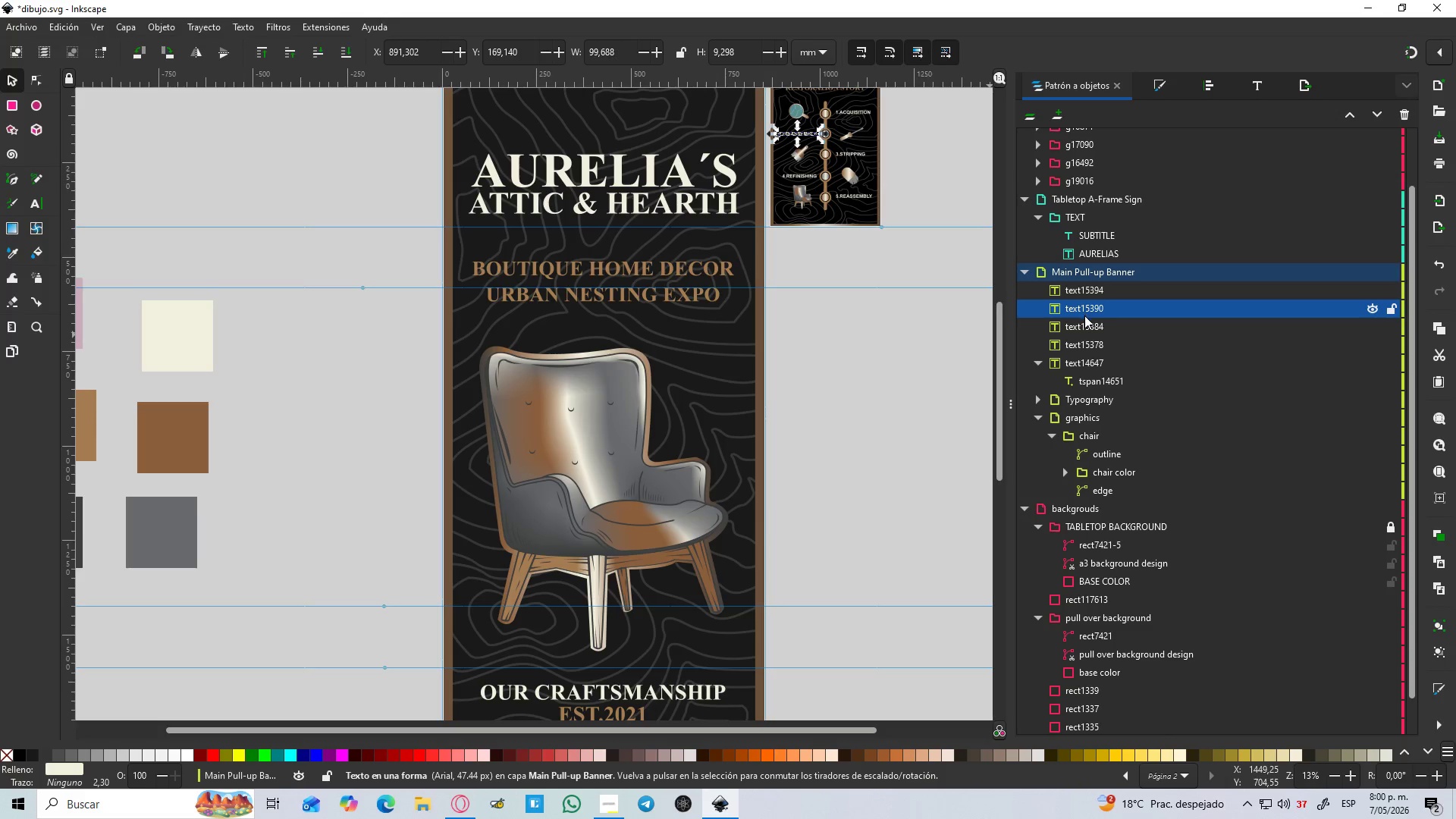 
left_click([1083, 319])
 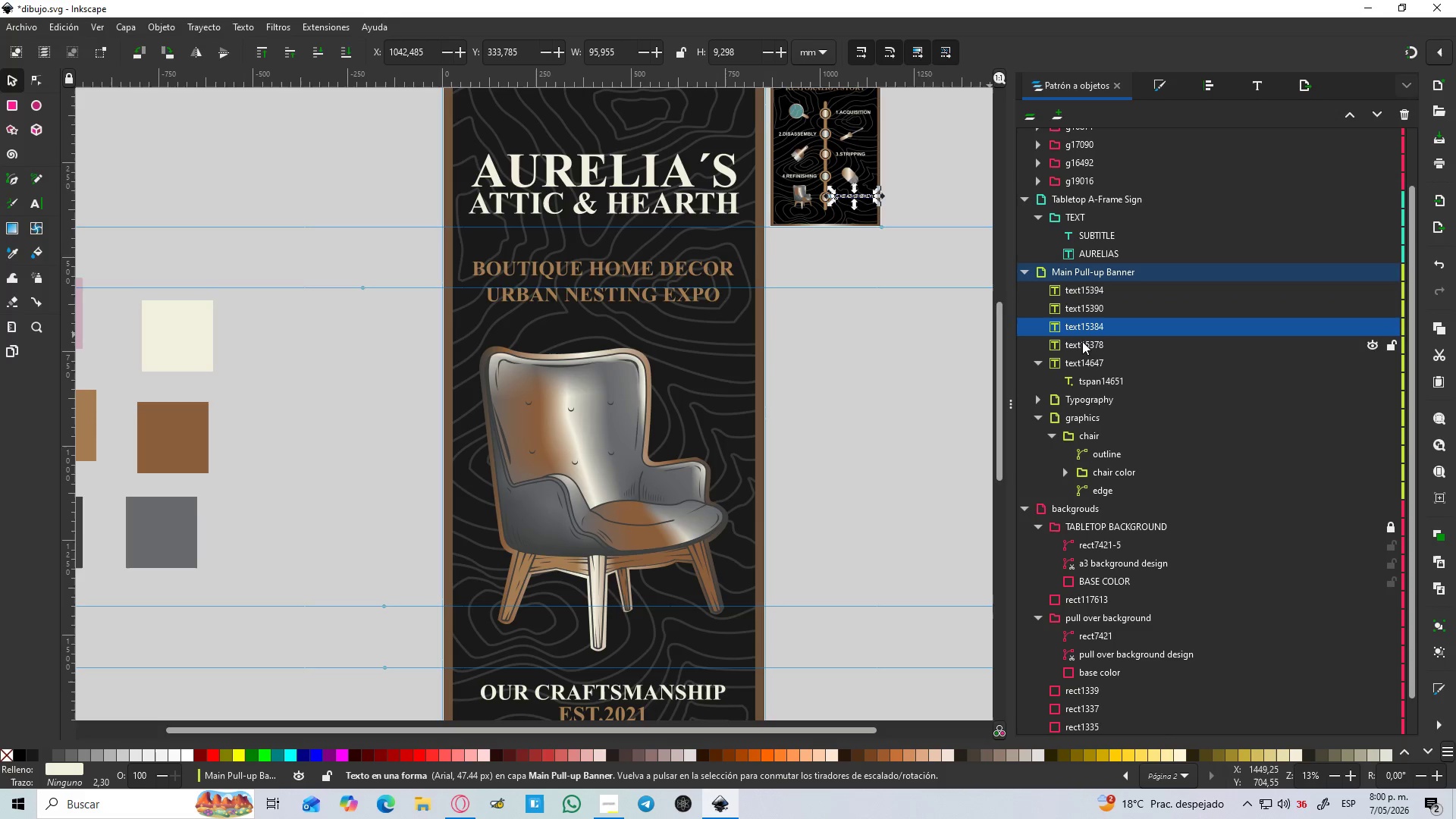 
left_click([1082, 344])
 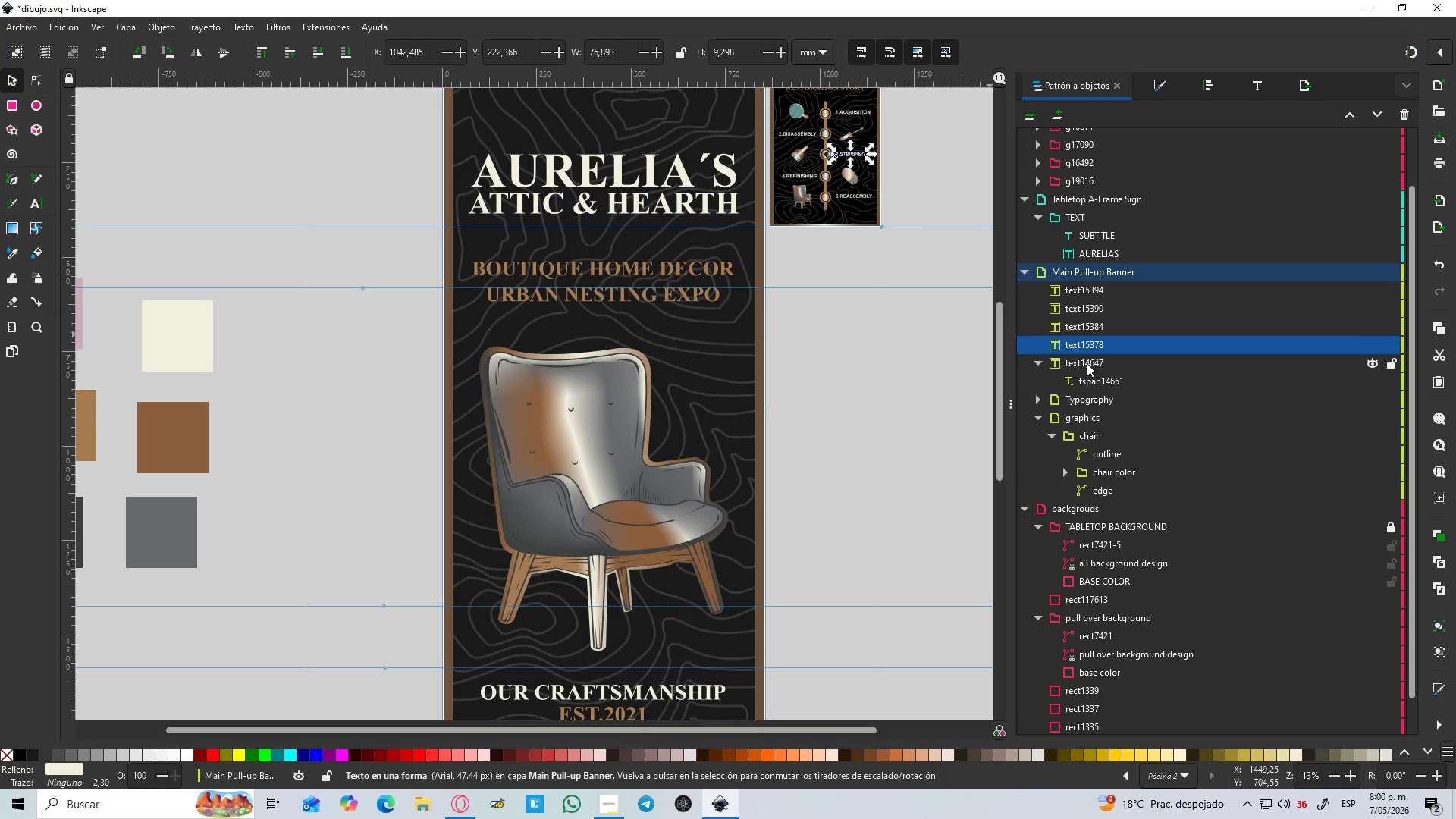 
left_click([1087, 366])
 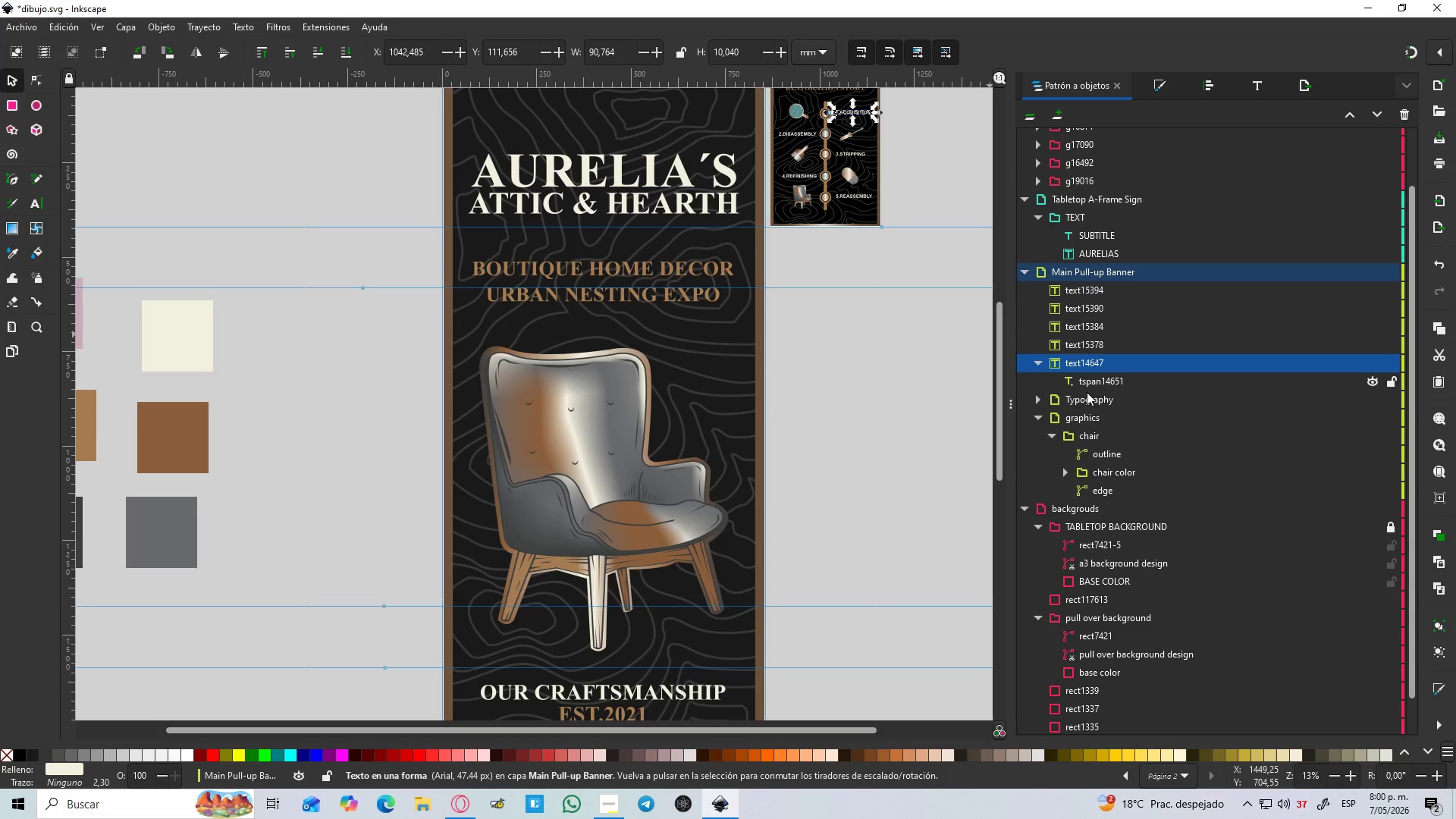 
left_click([1082, 419])
 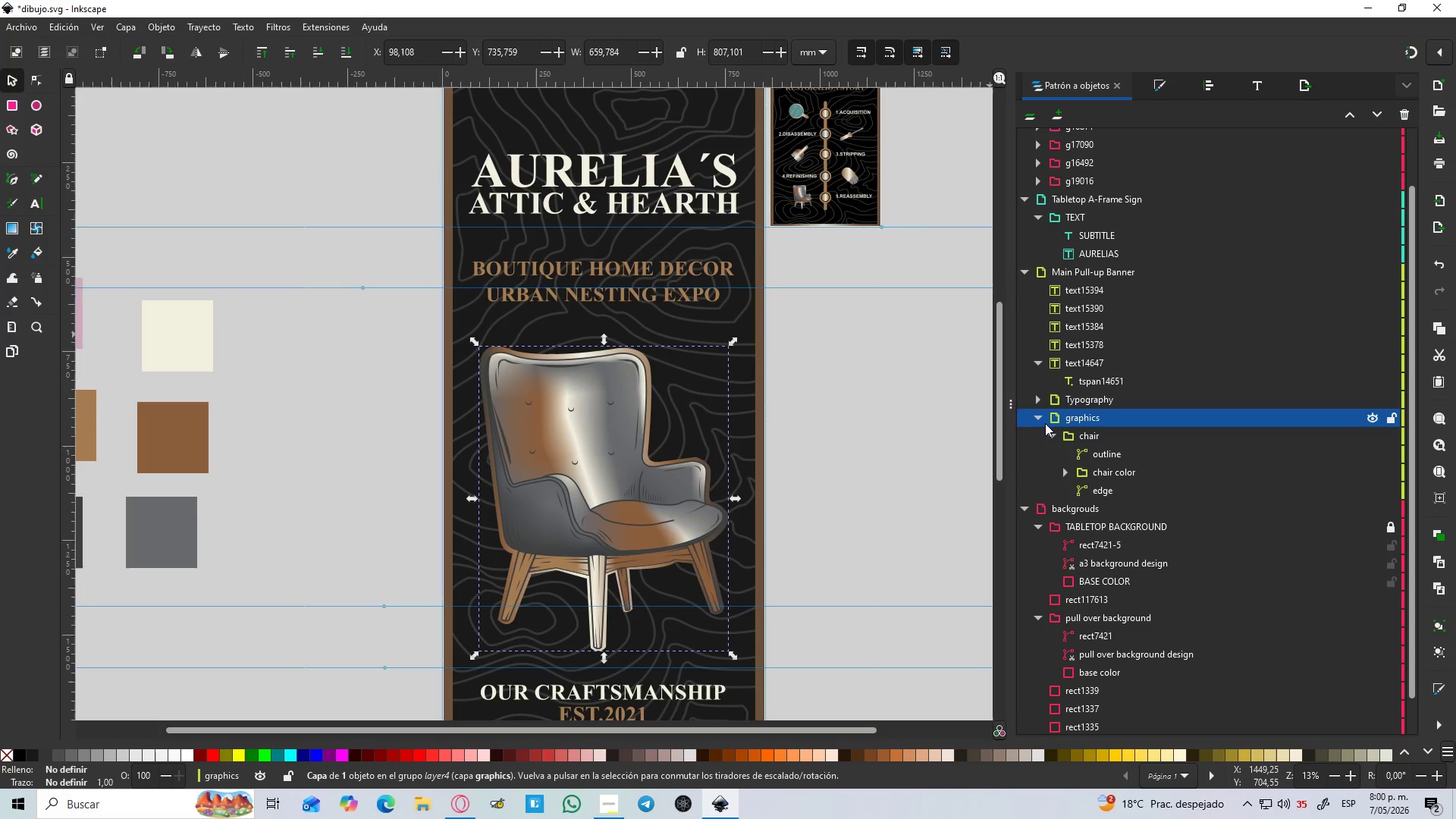 
left_click([1086, 433])
 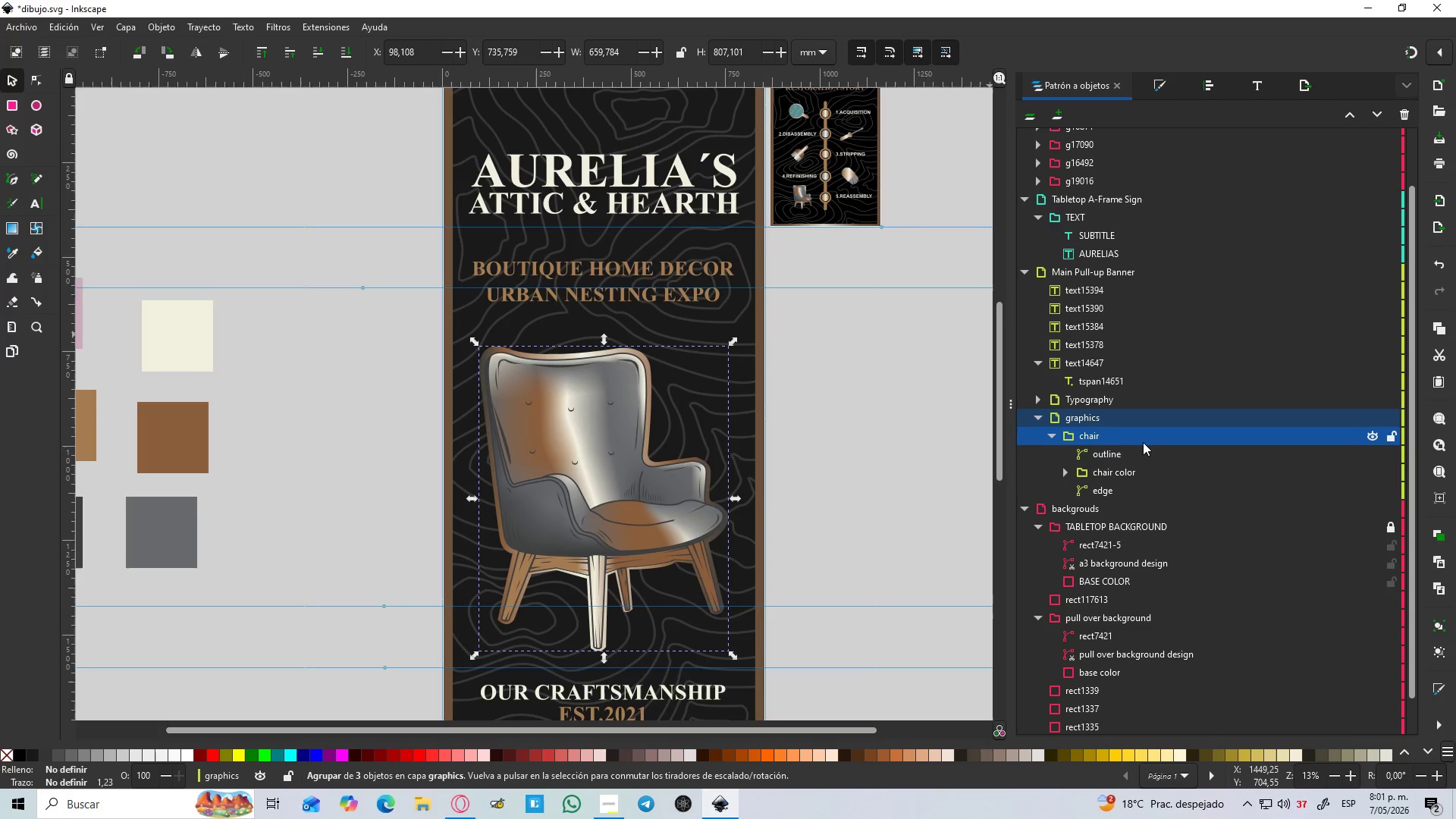 
left_click_drag(start_coordinate=[1106, 436], to_coordinate=[1112, 186])
 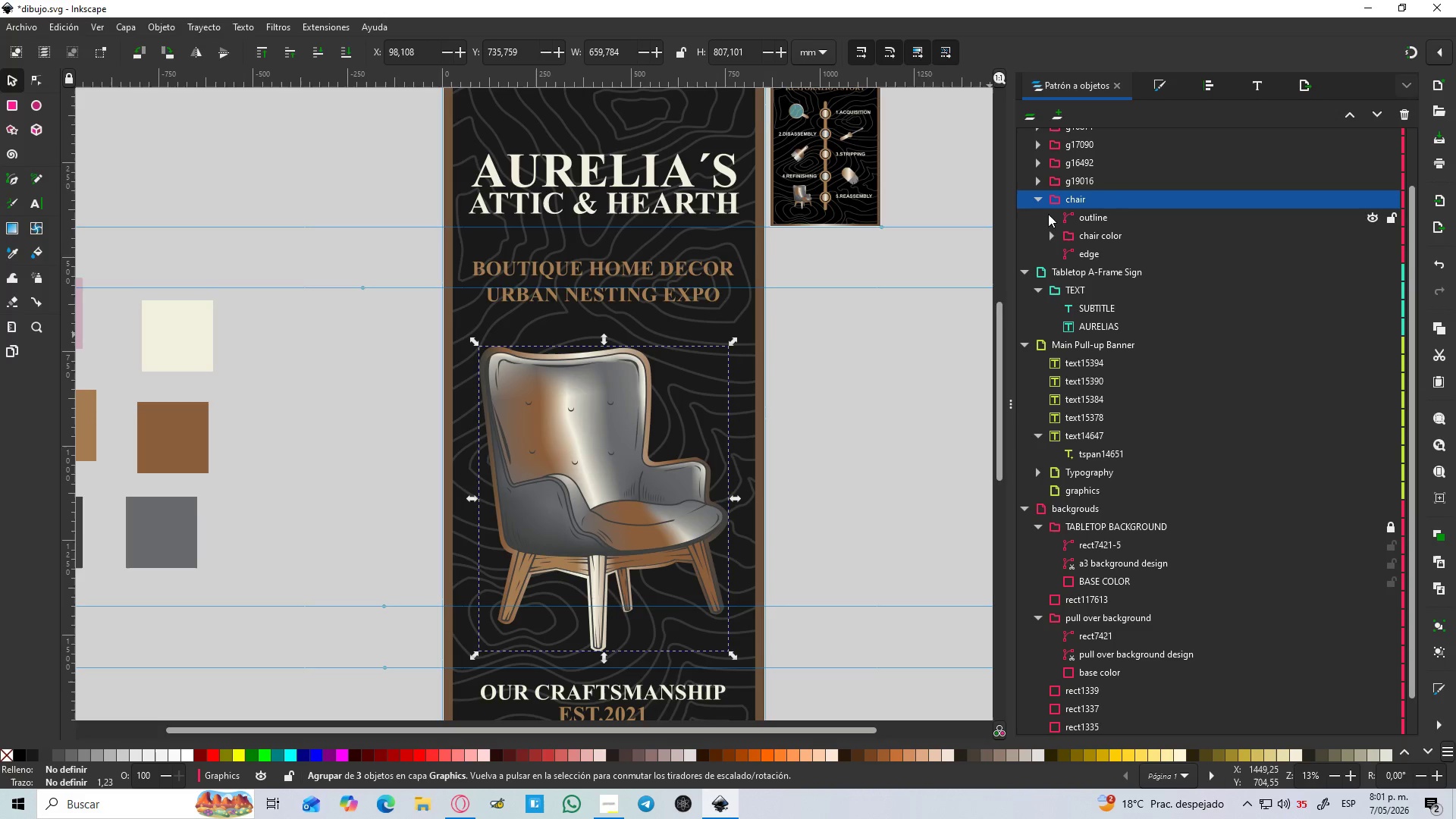 
left_click([1039, 205])
 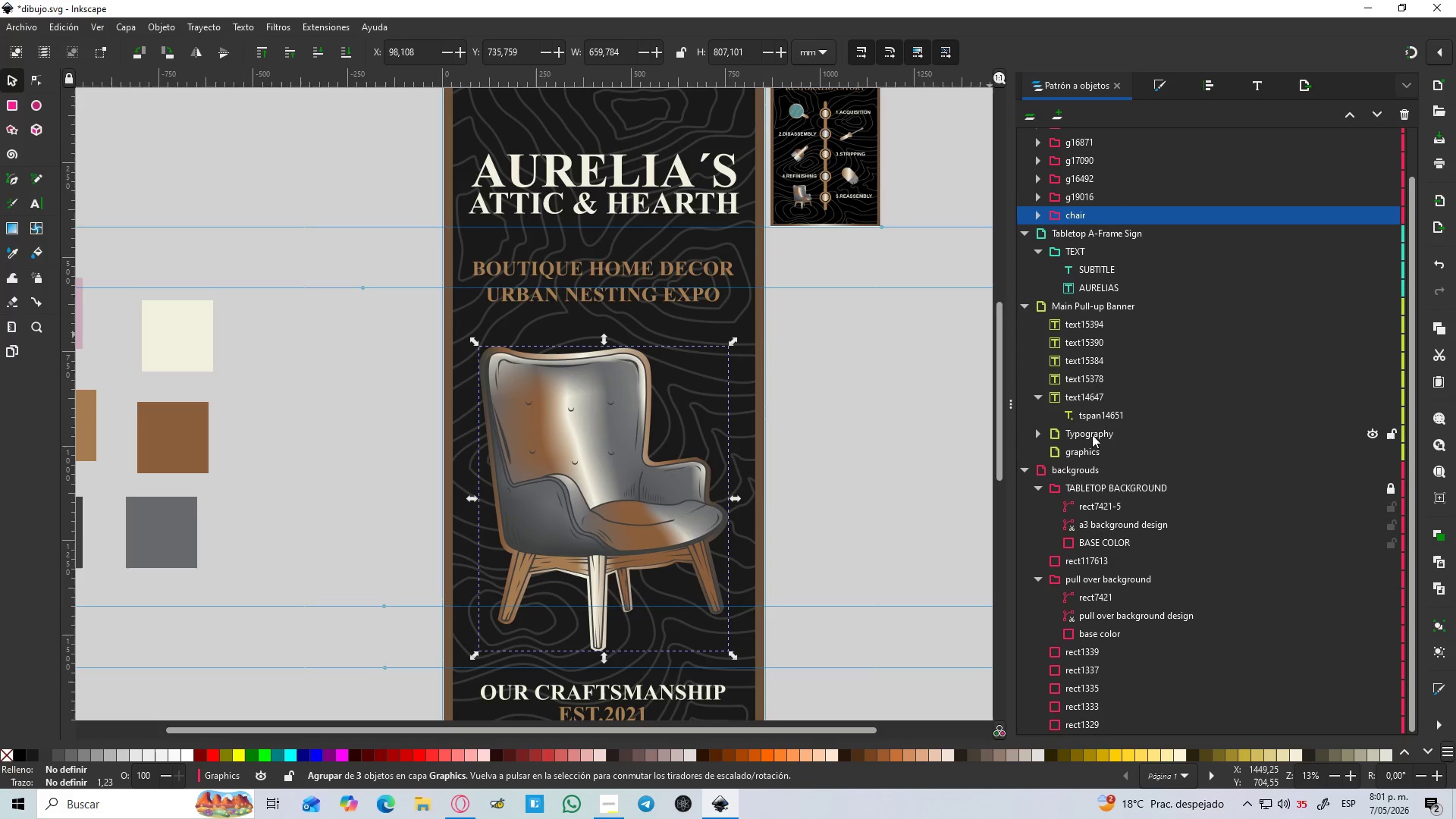 
left_click([1095, 456])
 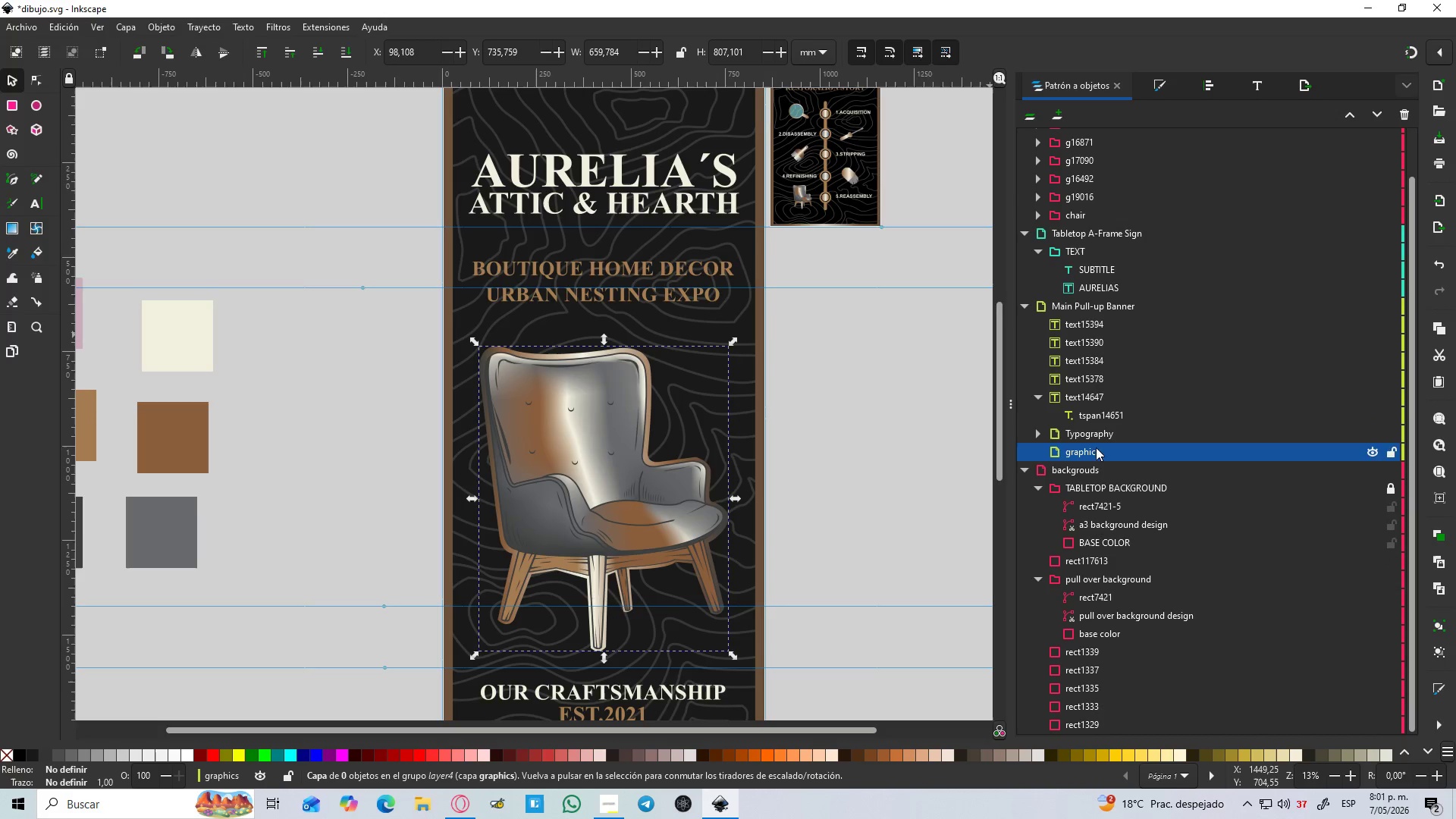 
key(Delete)
 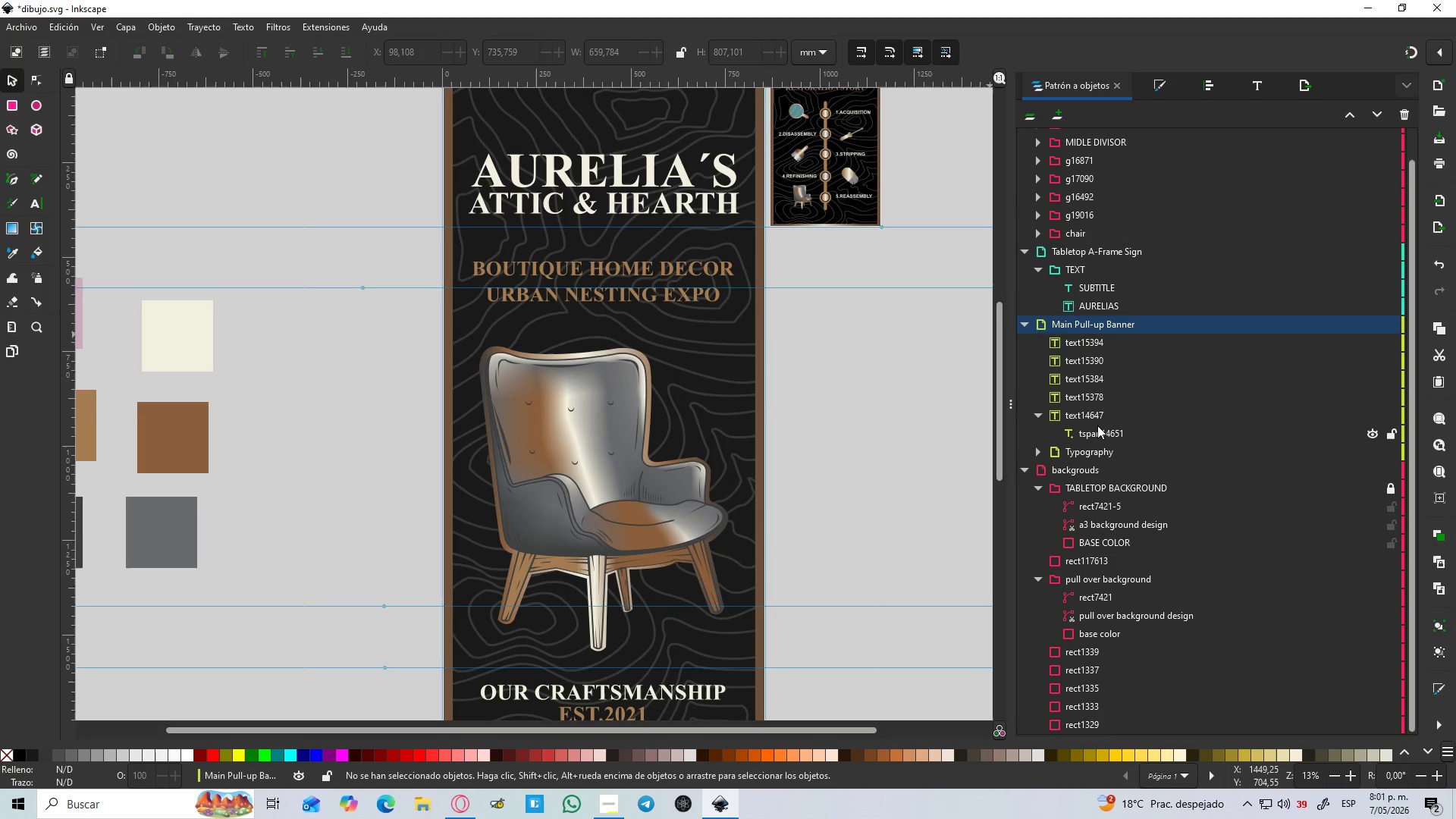 
scroll: coordinate [1097, 425], scroll_direction: down, amount: 1.0
 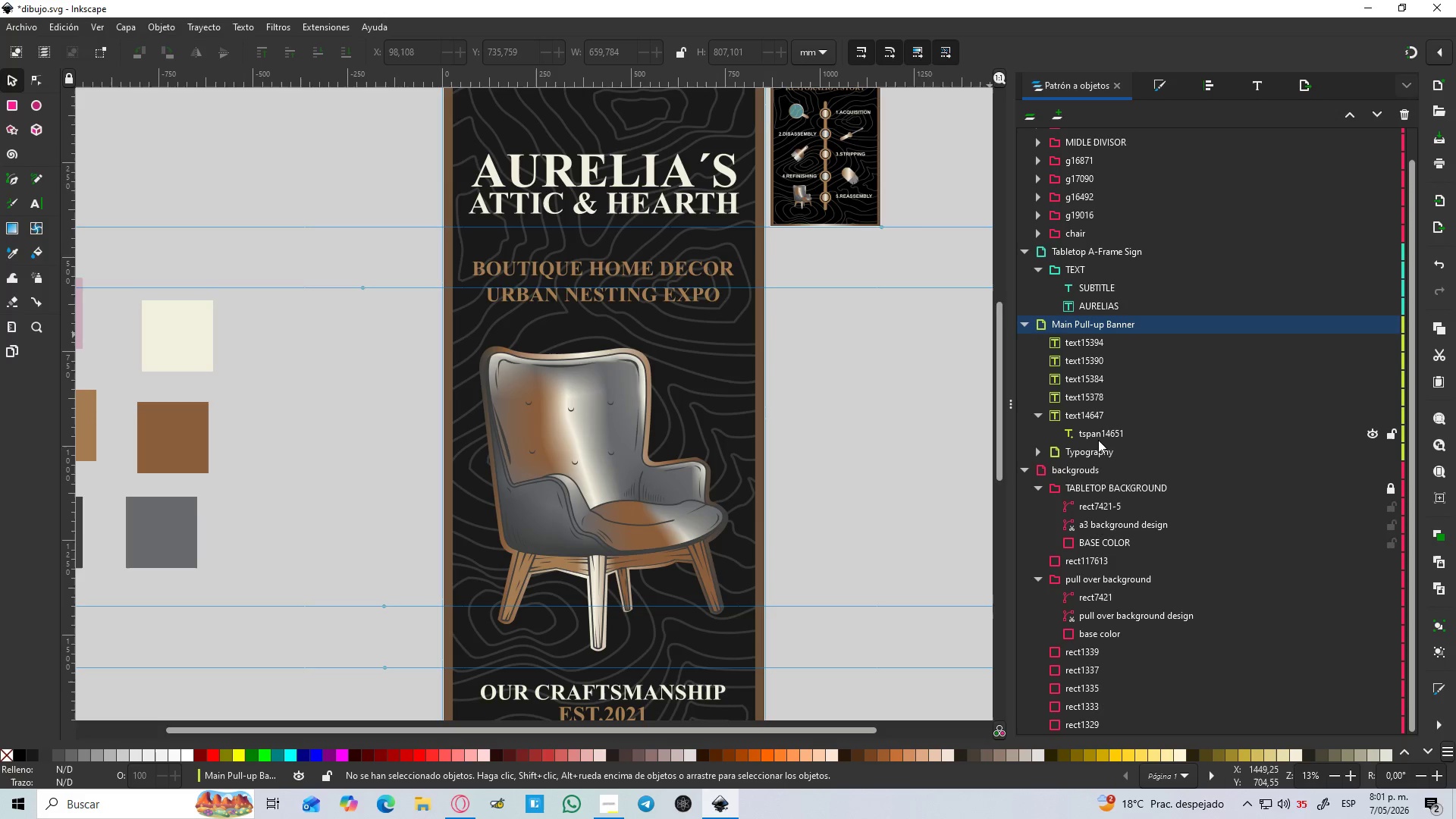 
scroll: coordinate [1094, 416], scroll_direction: up, amount: 2.0
 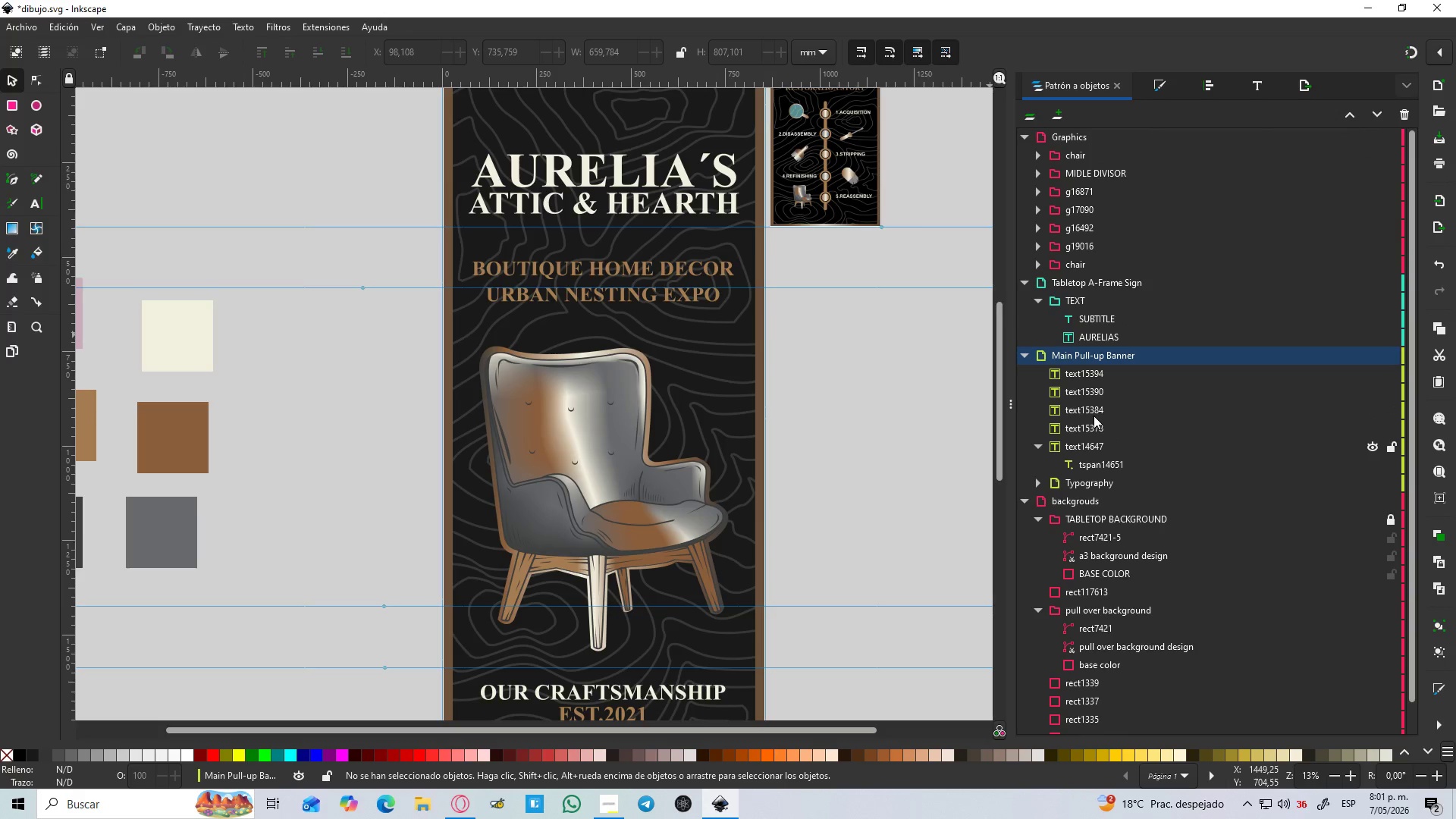 
scroll: coordinate [1094, 416], scroll_direction: down, amount: 2.0
 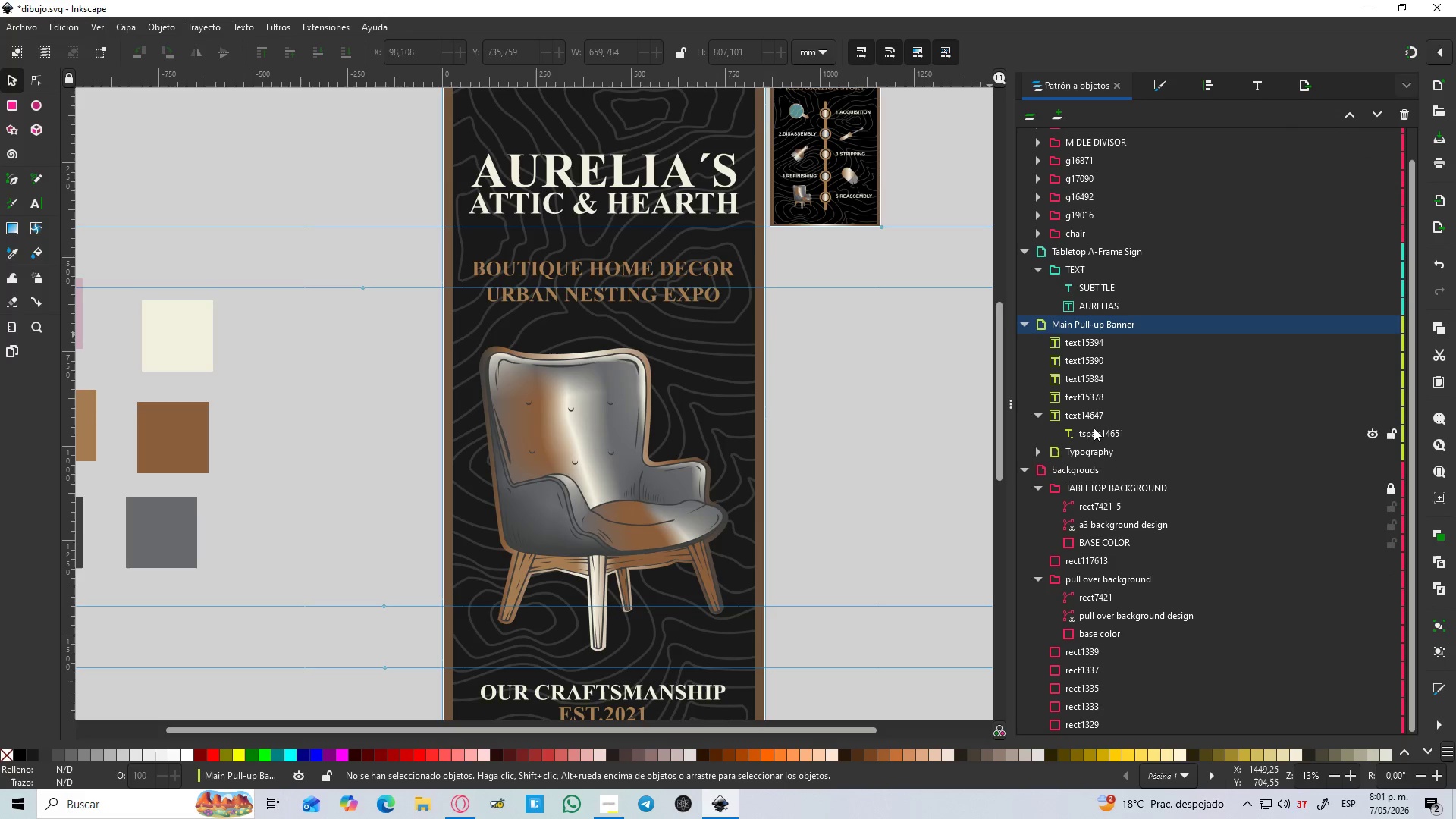 
wait(7.83)
 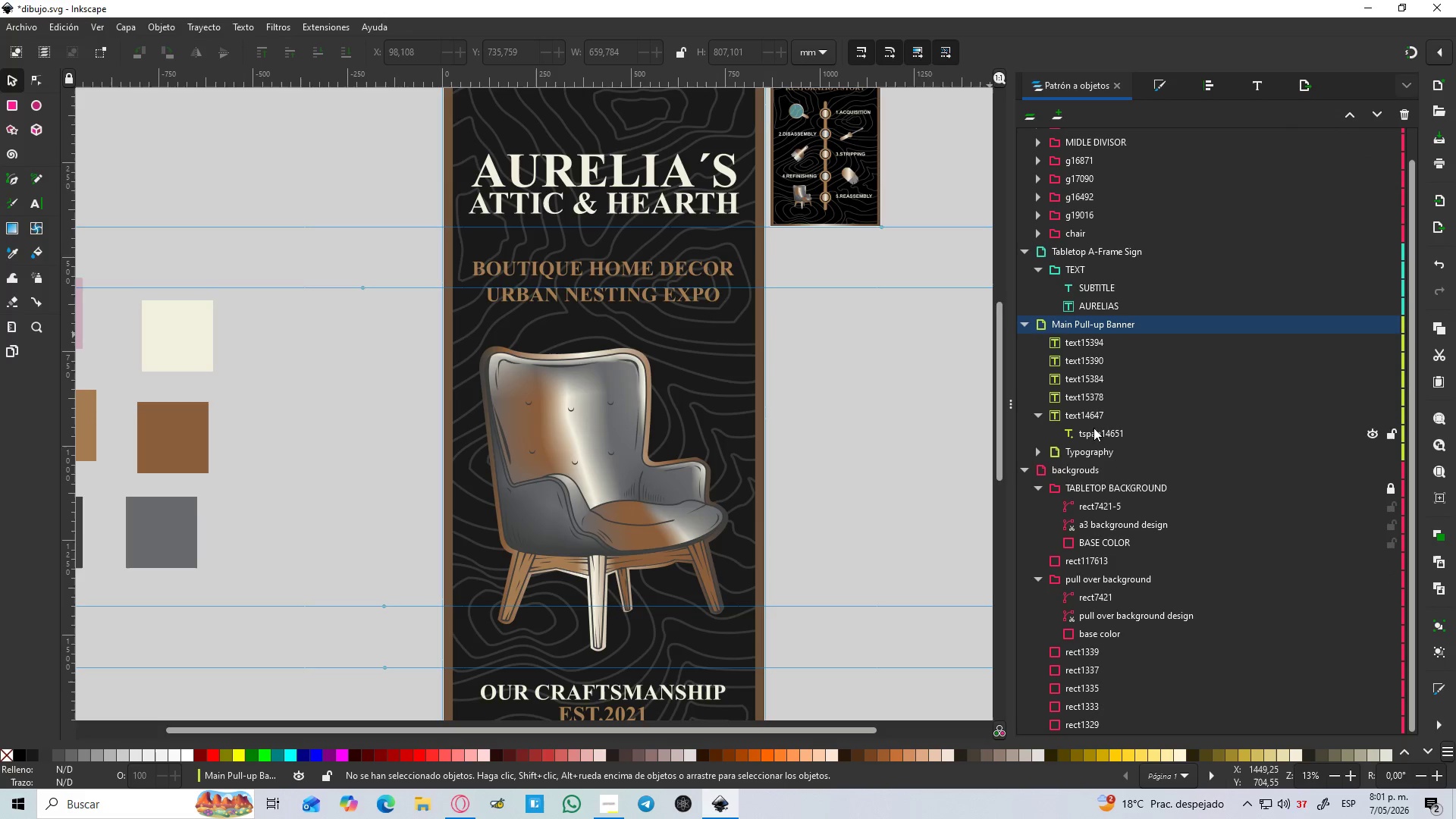 
scroll: coordinate [1100, 374], scroll_direction: up, amount: 2.0
 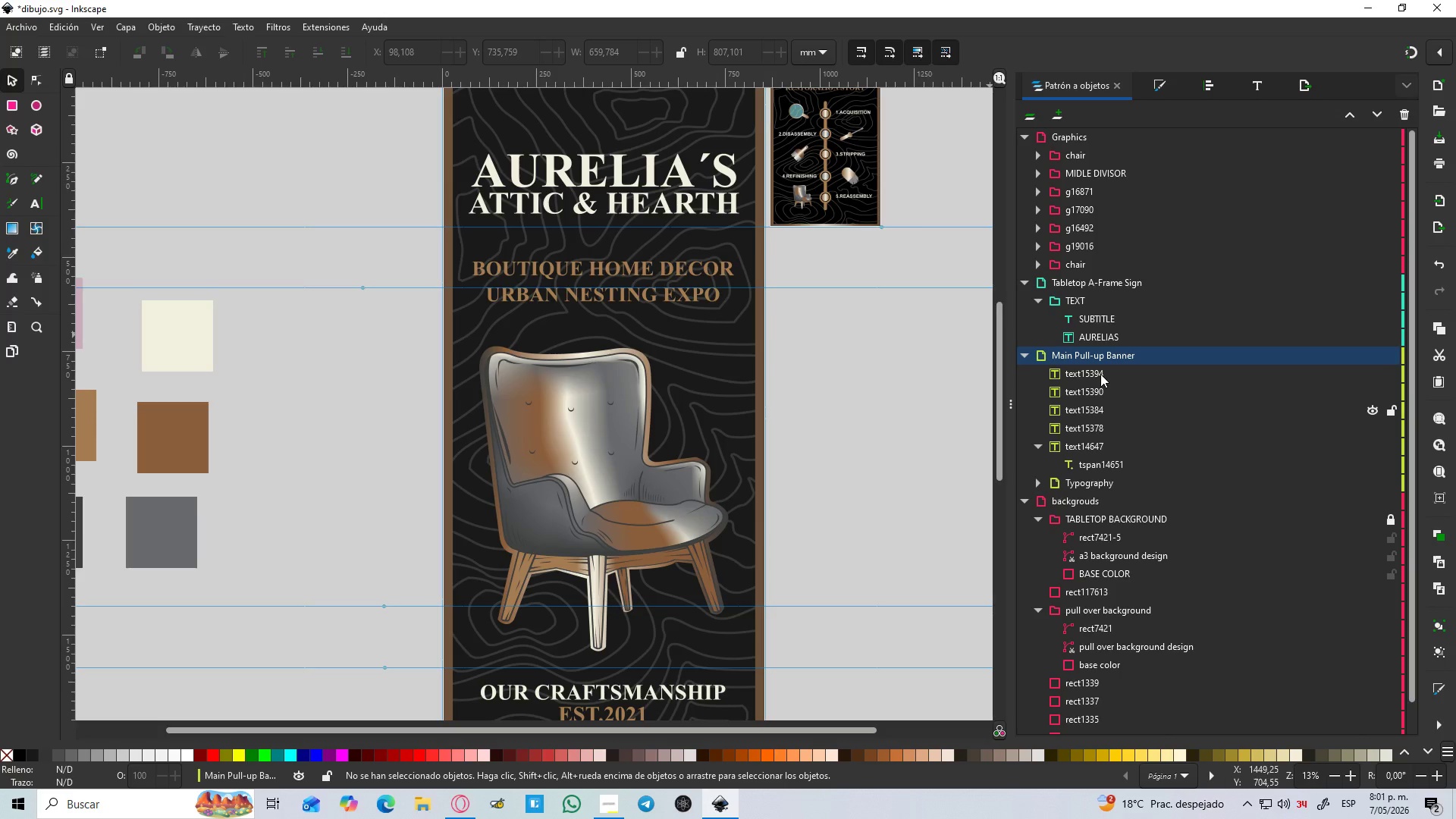 
scroll: coordinate [1100, 378], scroll_direction: down, amount: 1.0
 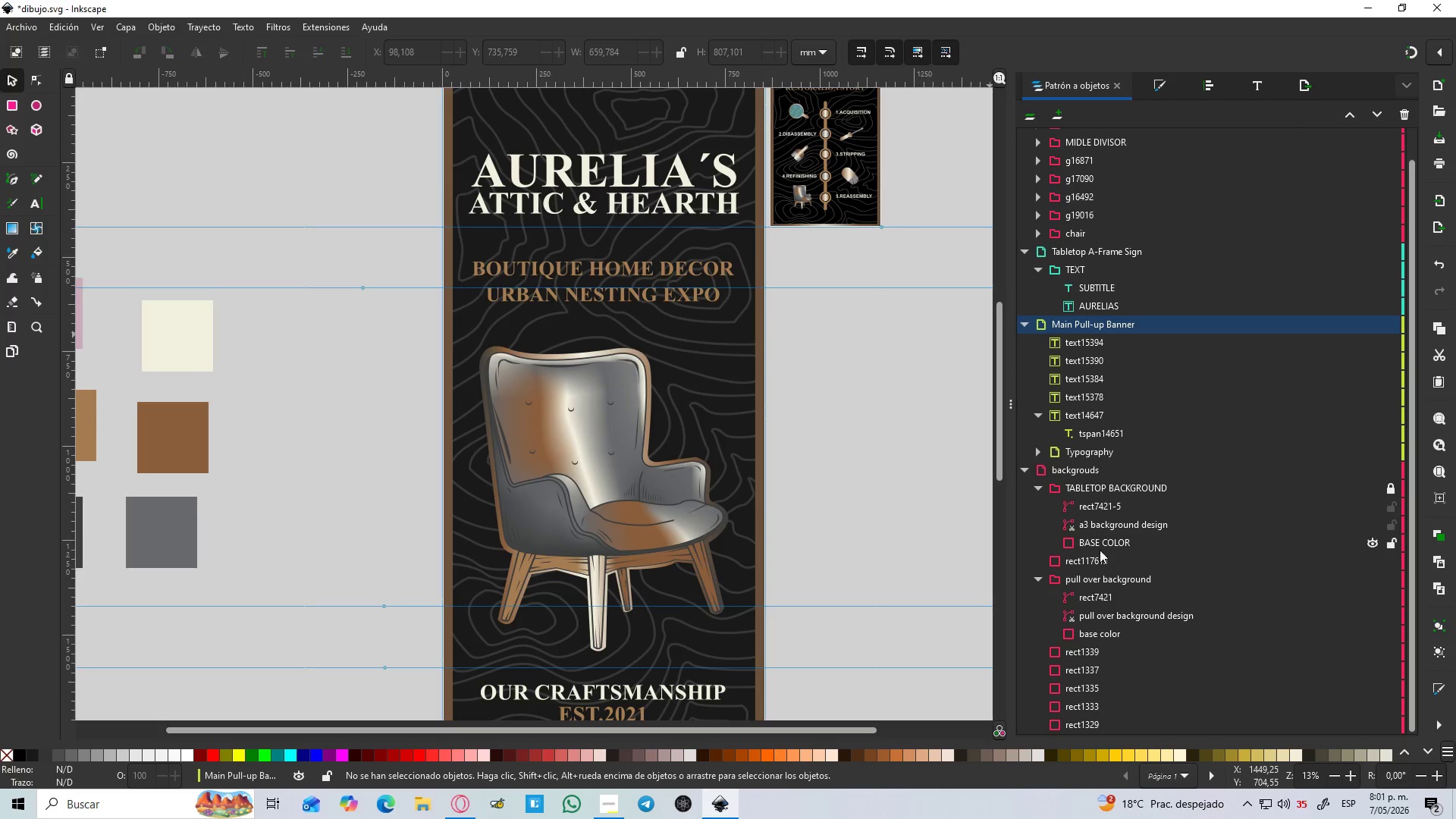 
left_click([1091, 568])
 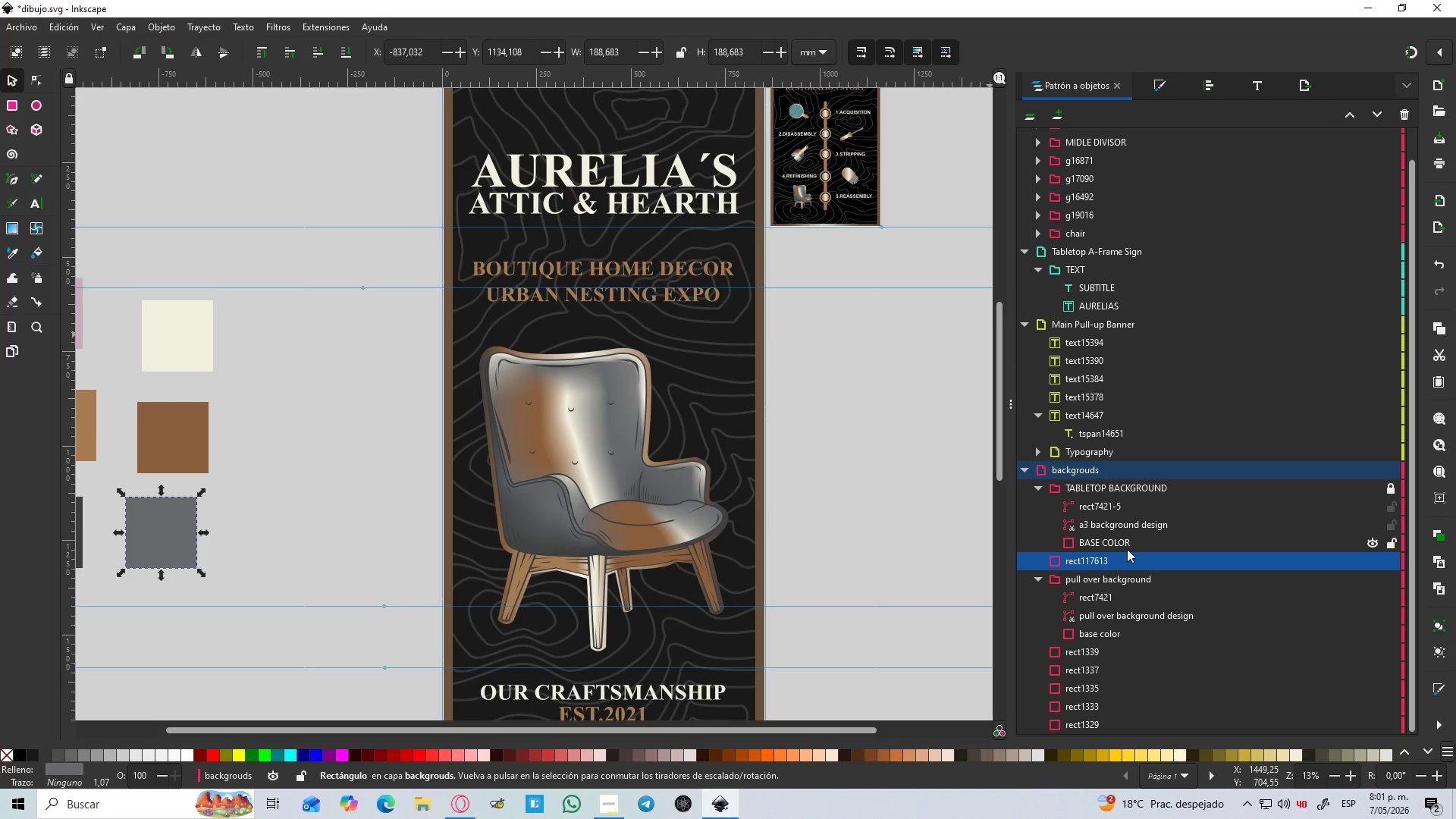 
key(Delete)
 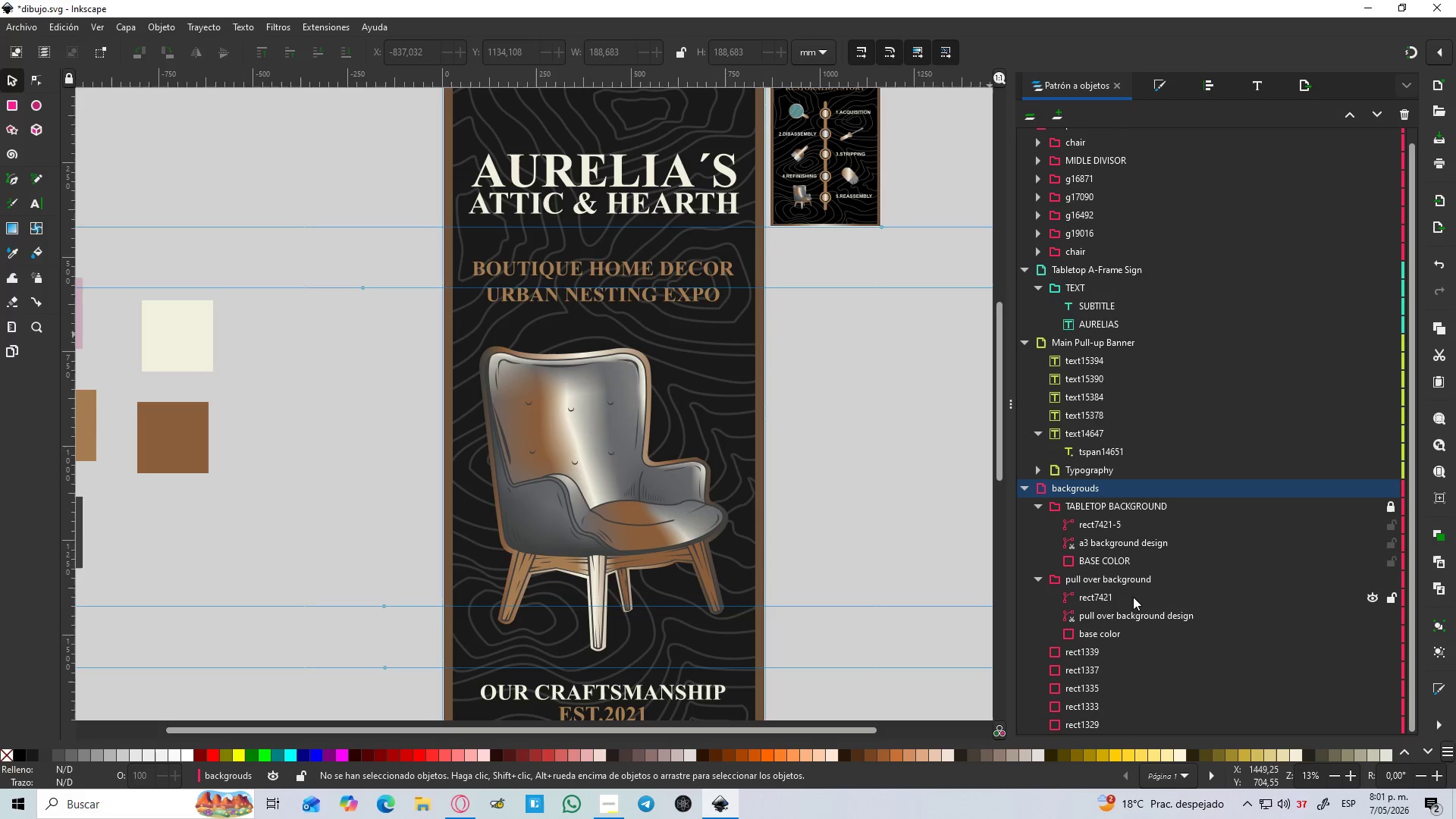 
scroll: coordinate [1123, 599], scroll_direction: down, amount: 2.0
 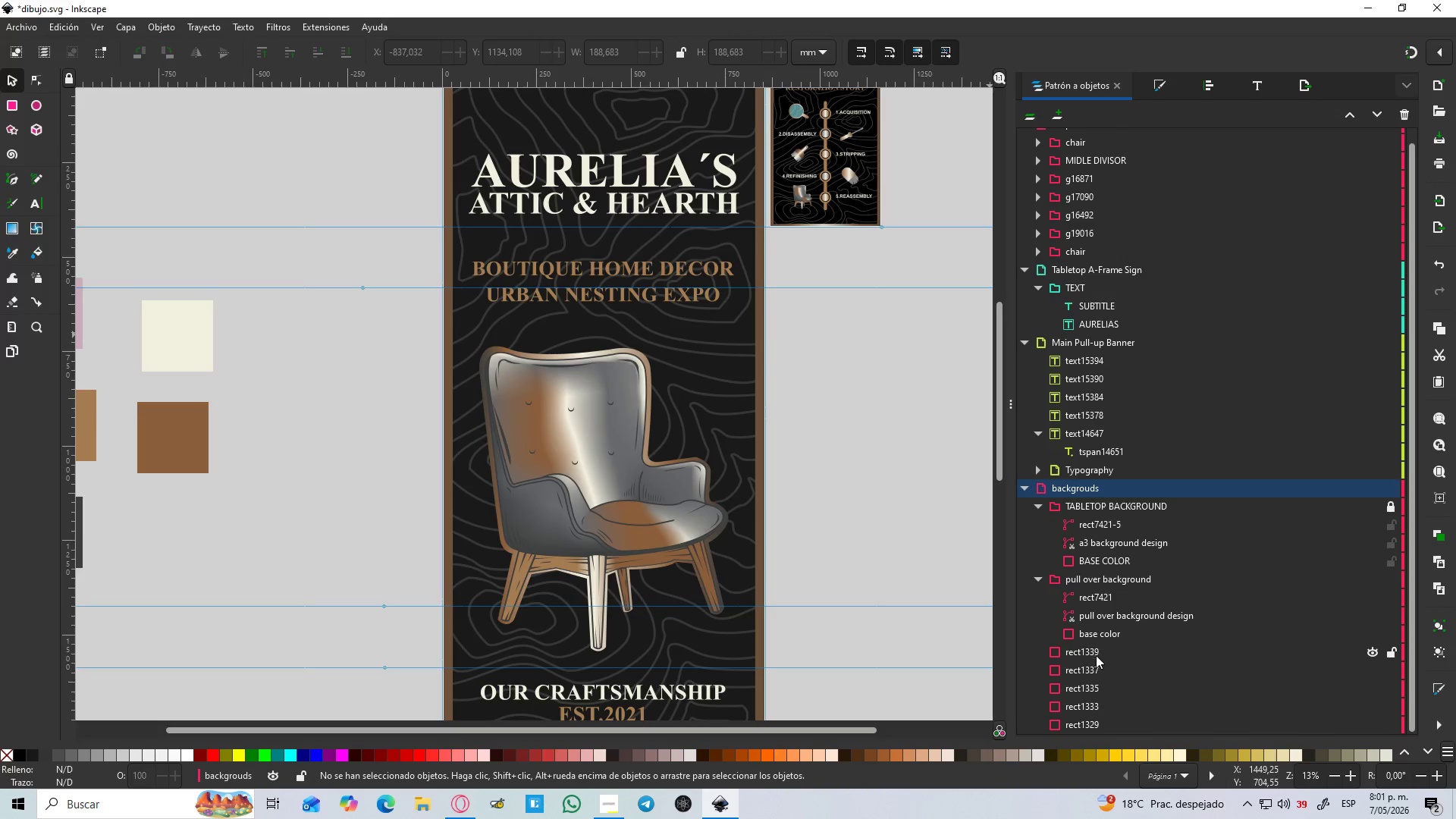 
left_click([1096, 656])
 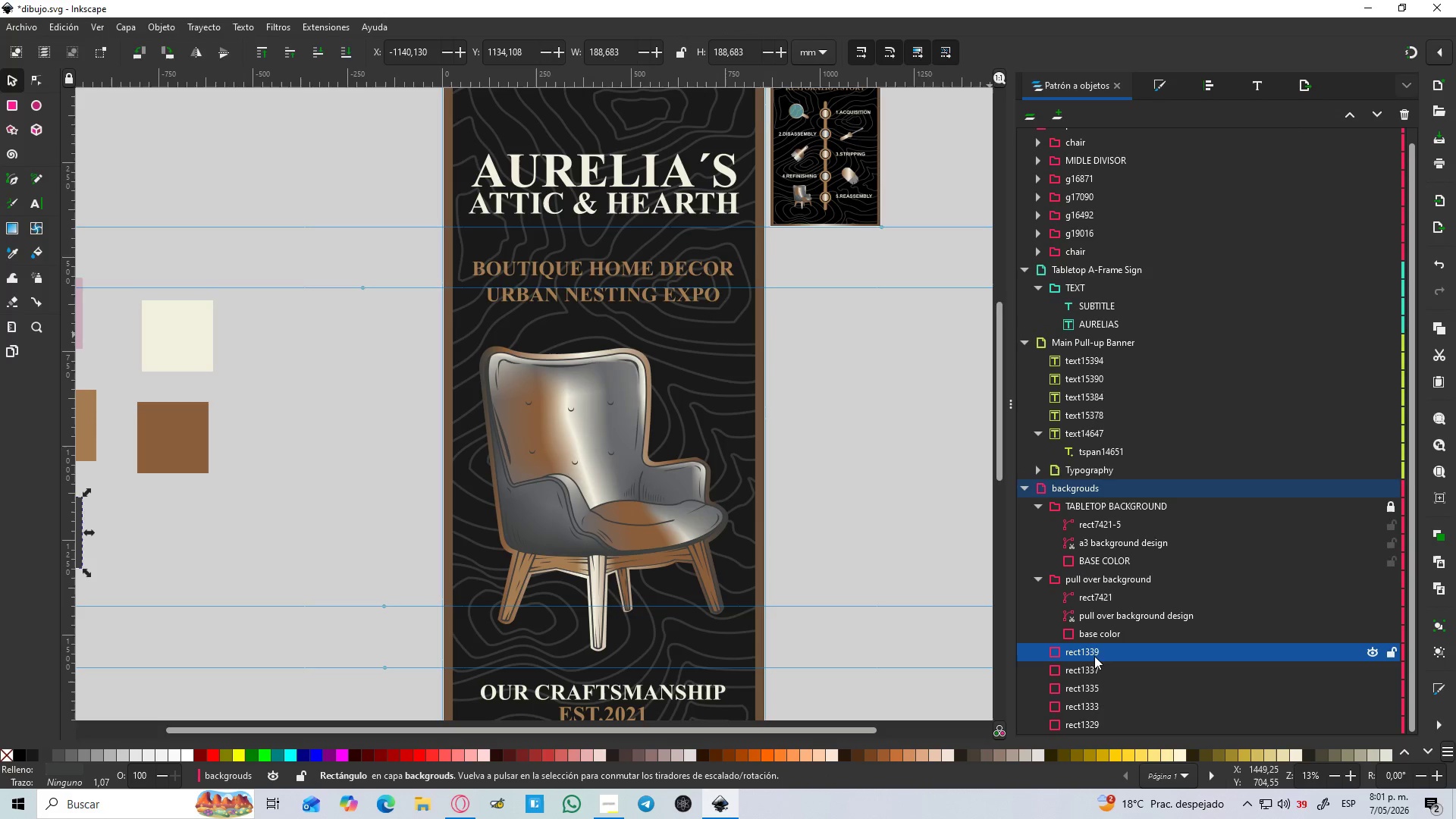 
key(Delete)
 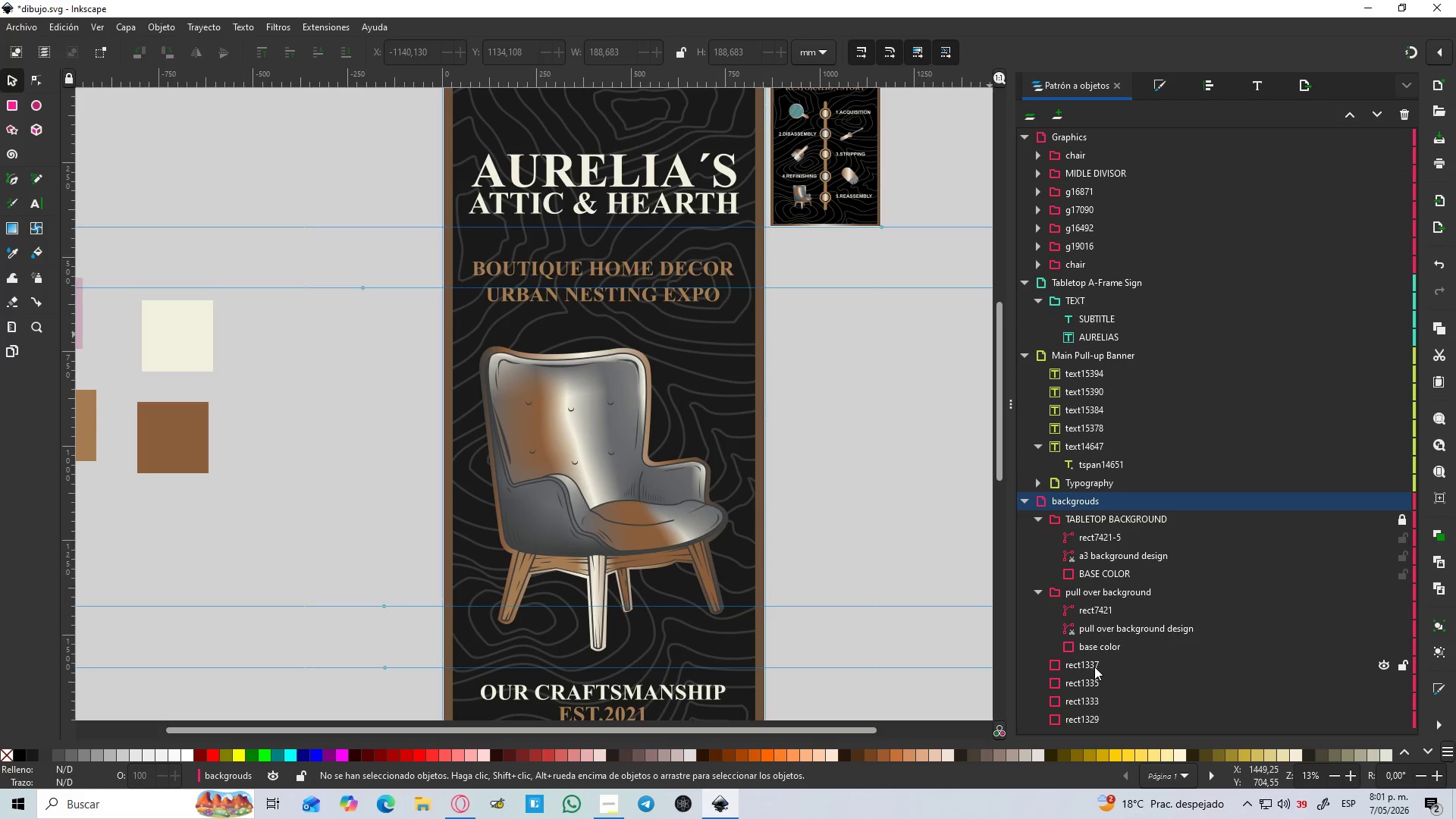 
left_click([1094, 671])
 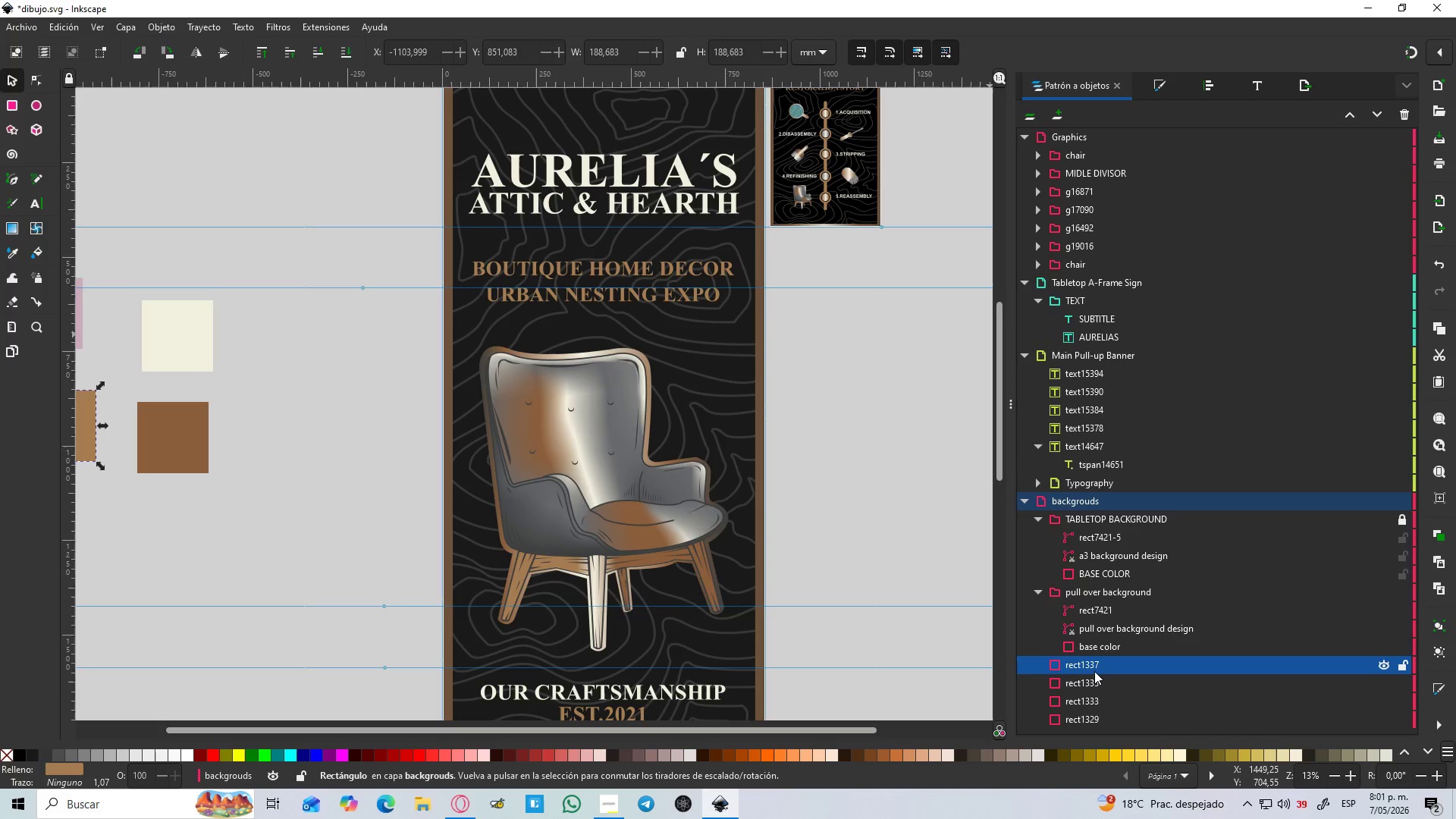 
key(Delete)
 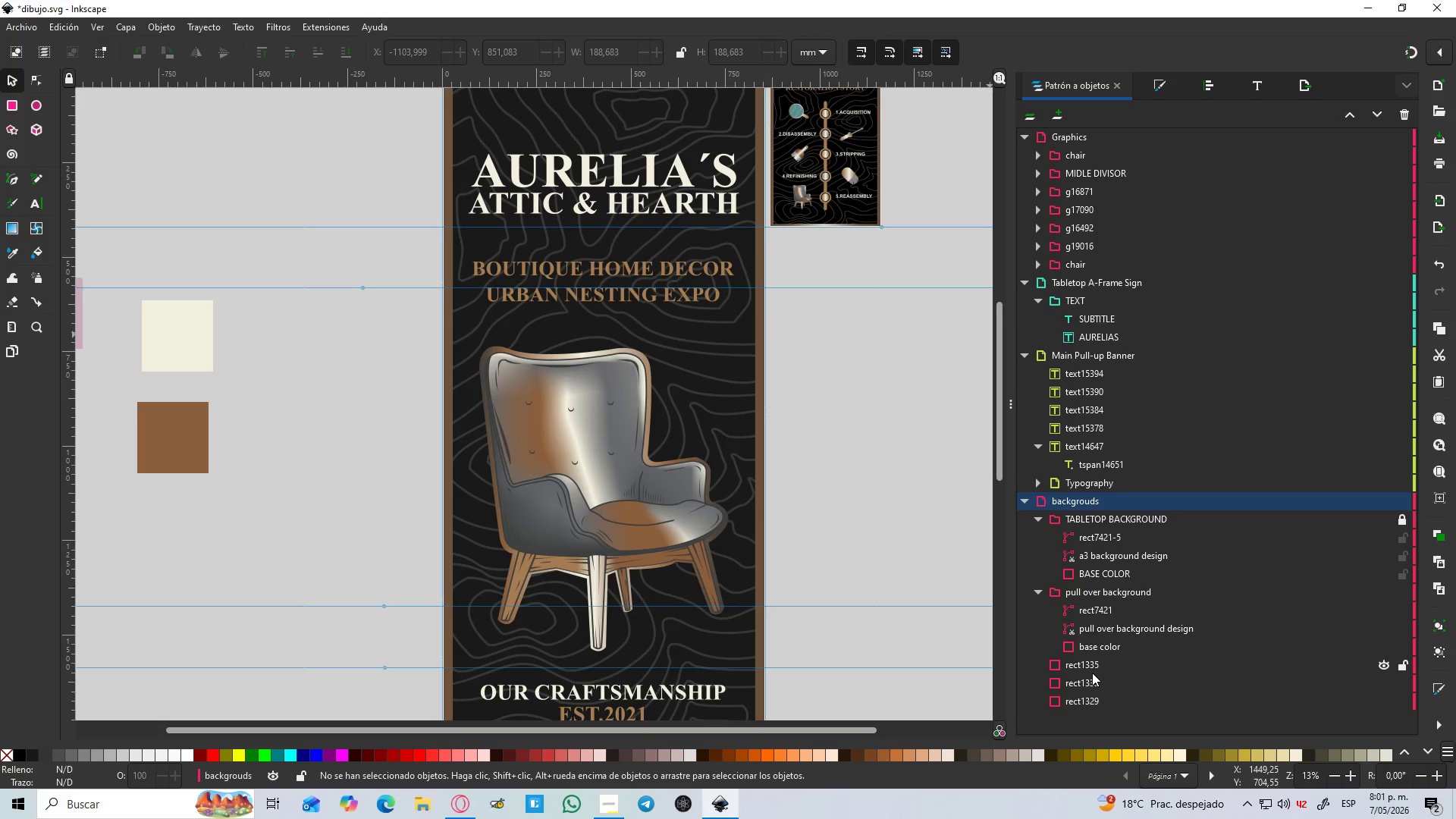 
key(Delete)
 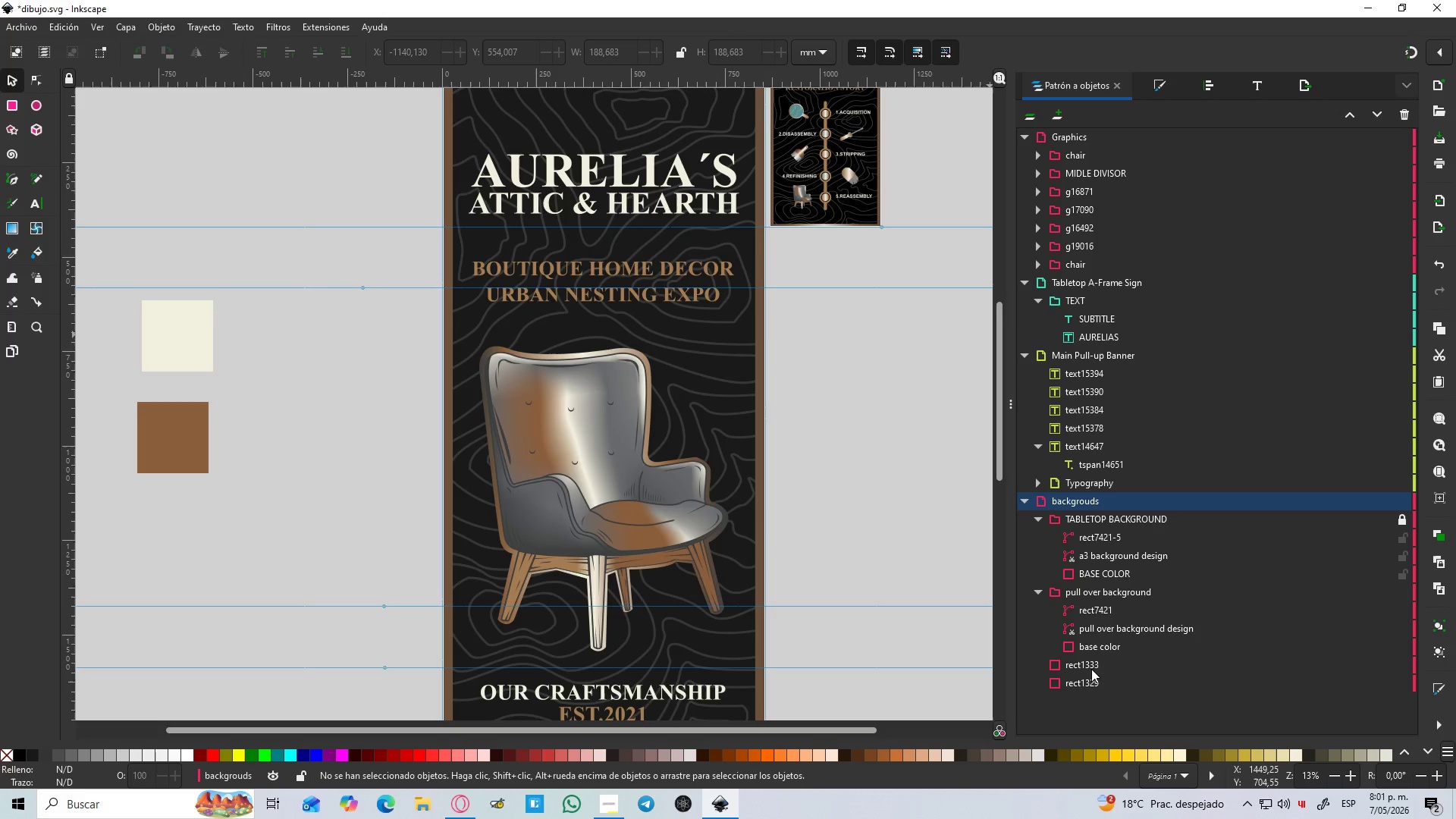 
left_click([1091, 669])
 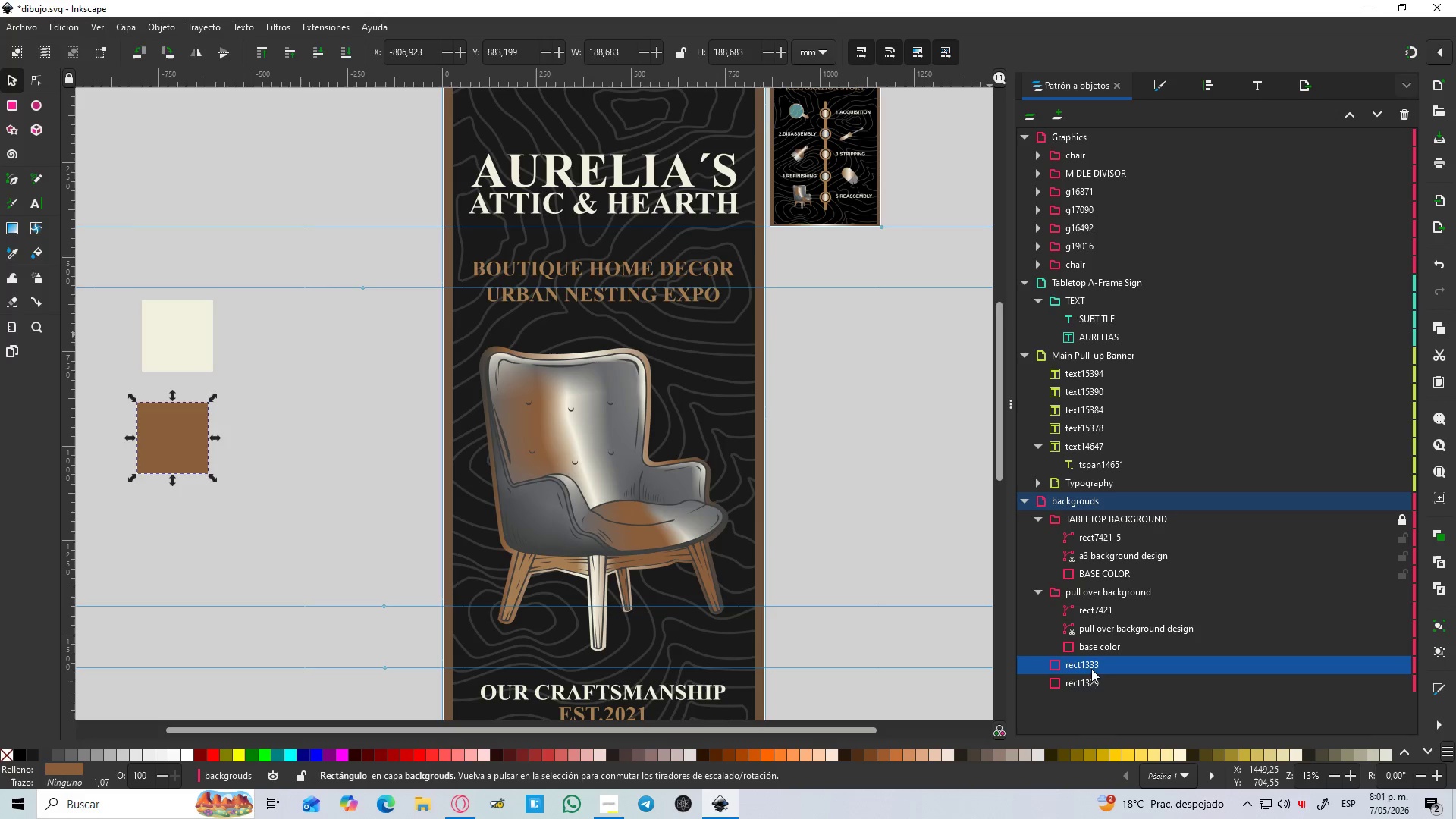 
key(Delete)
 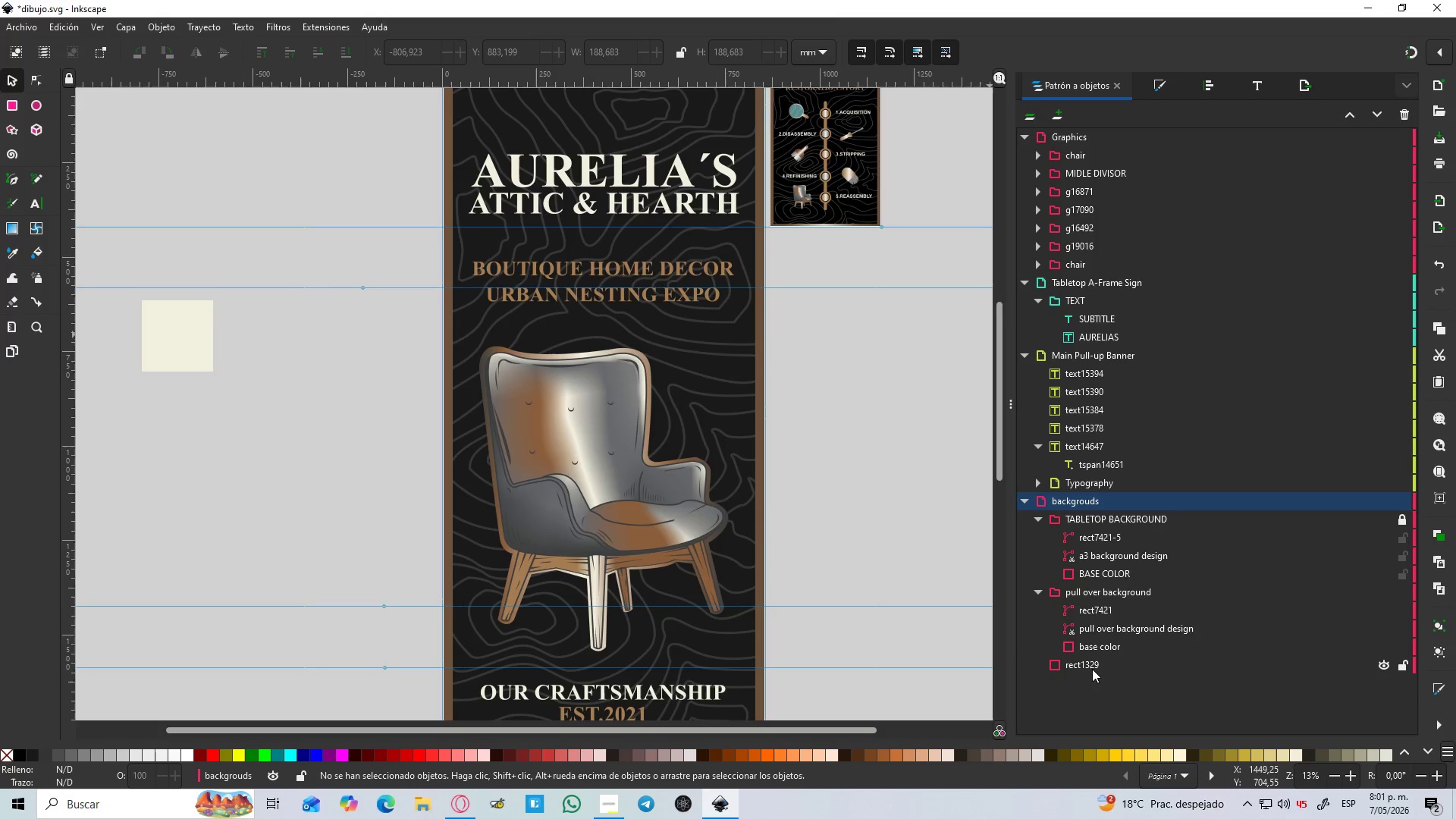 
left_click([1092, 669])
 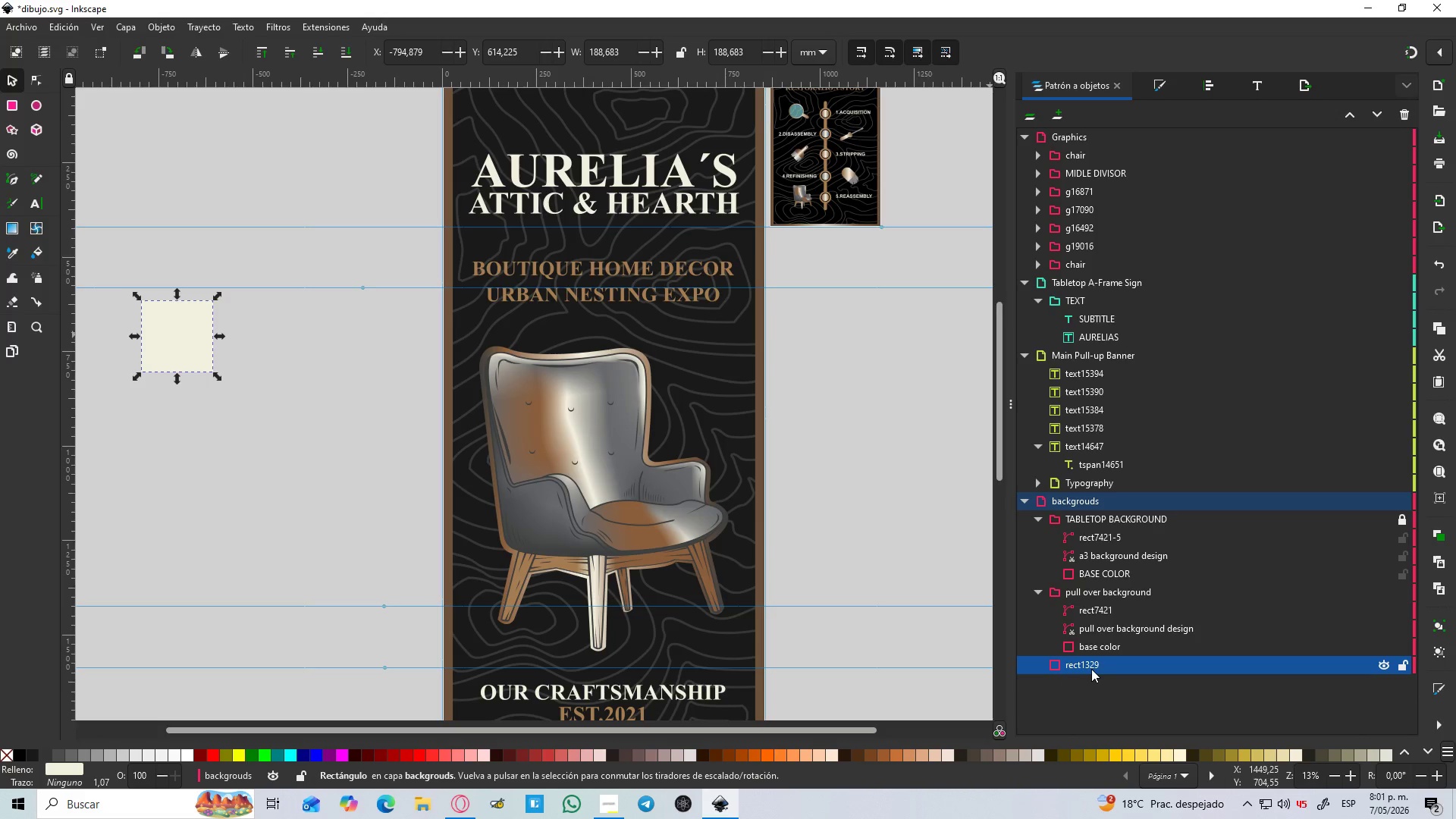 
key(Delete)
 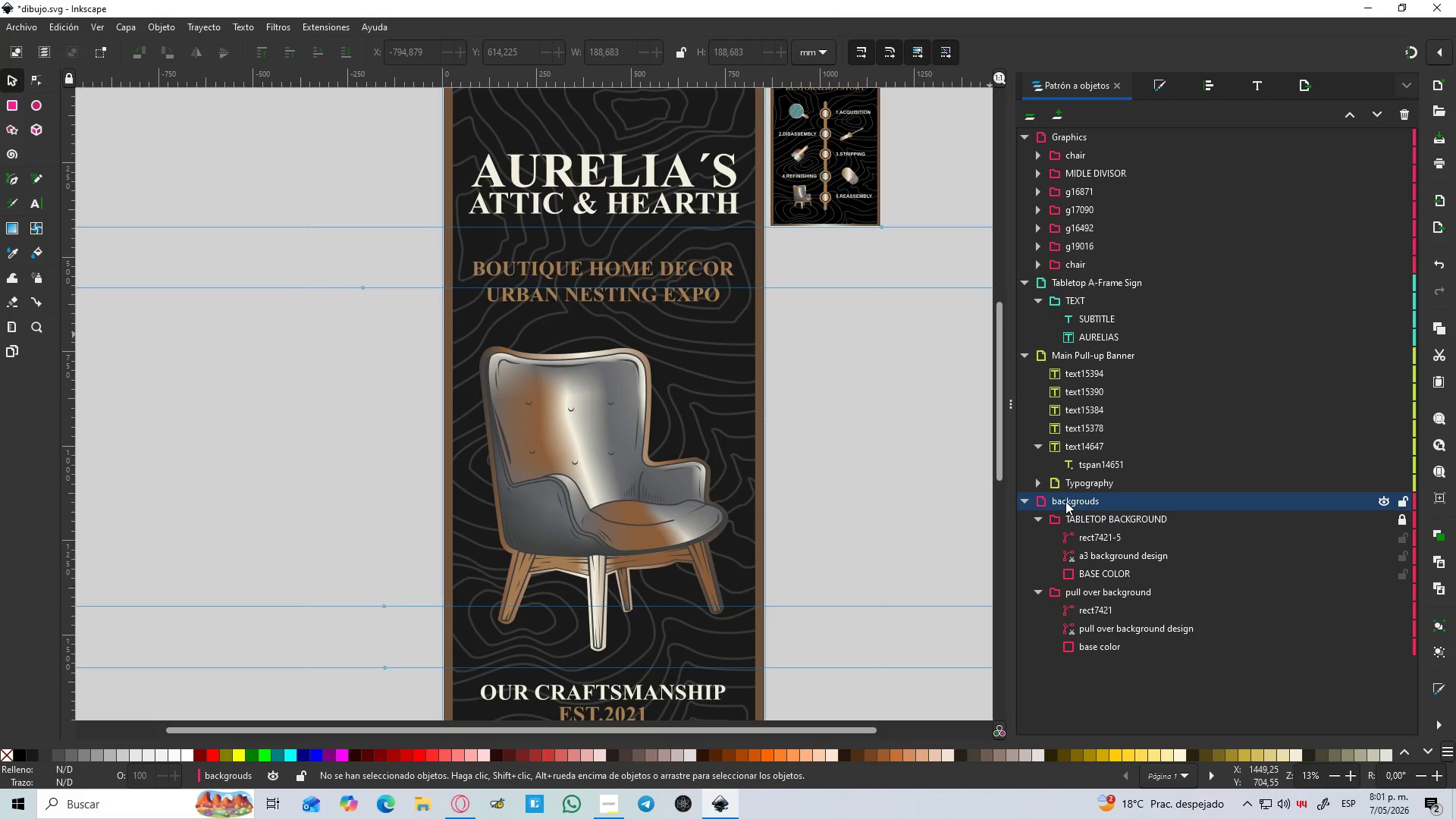 
scroll: coordinate [1065, 501], scroll_direction: up, amount: 1.0
 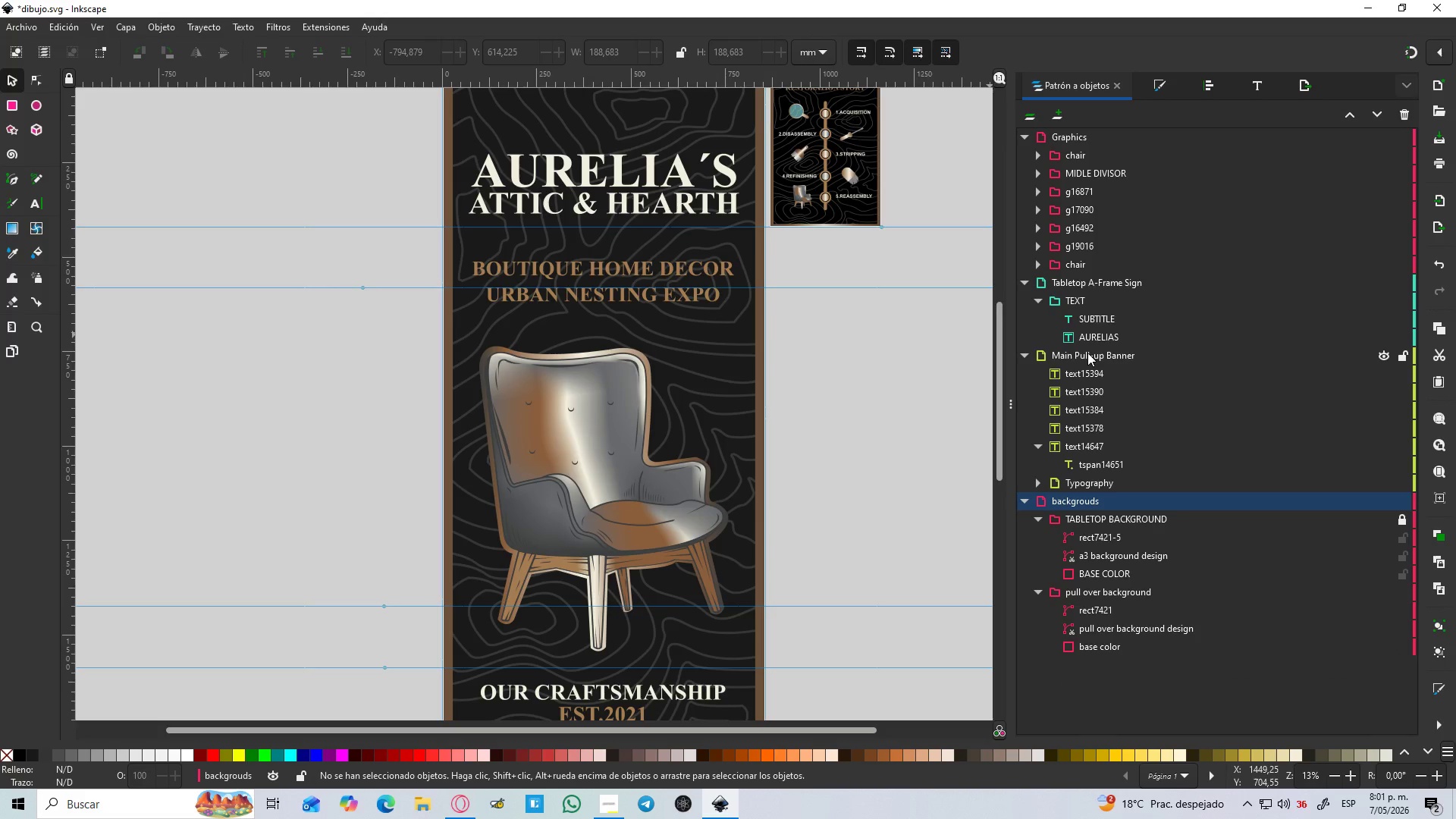 
double_click([1087, 353])